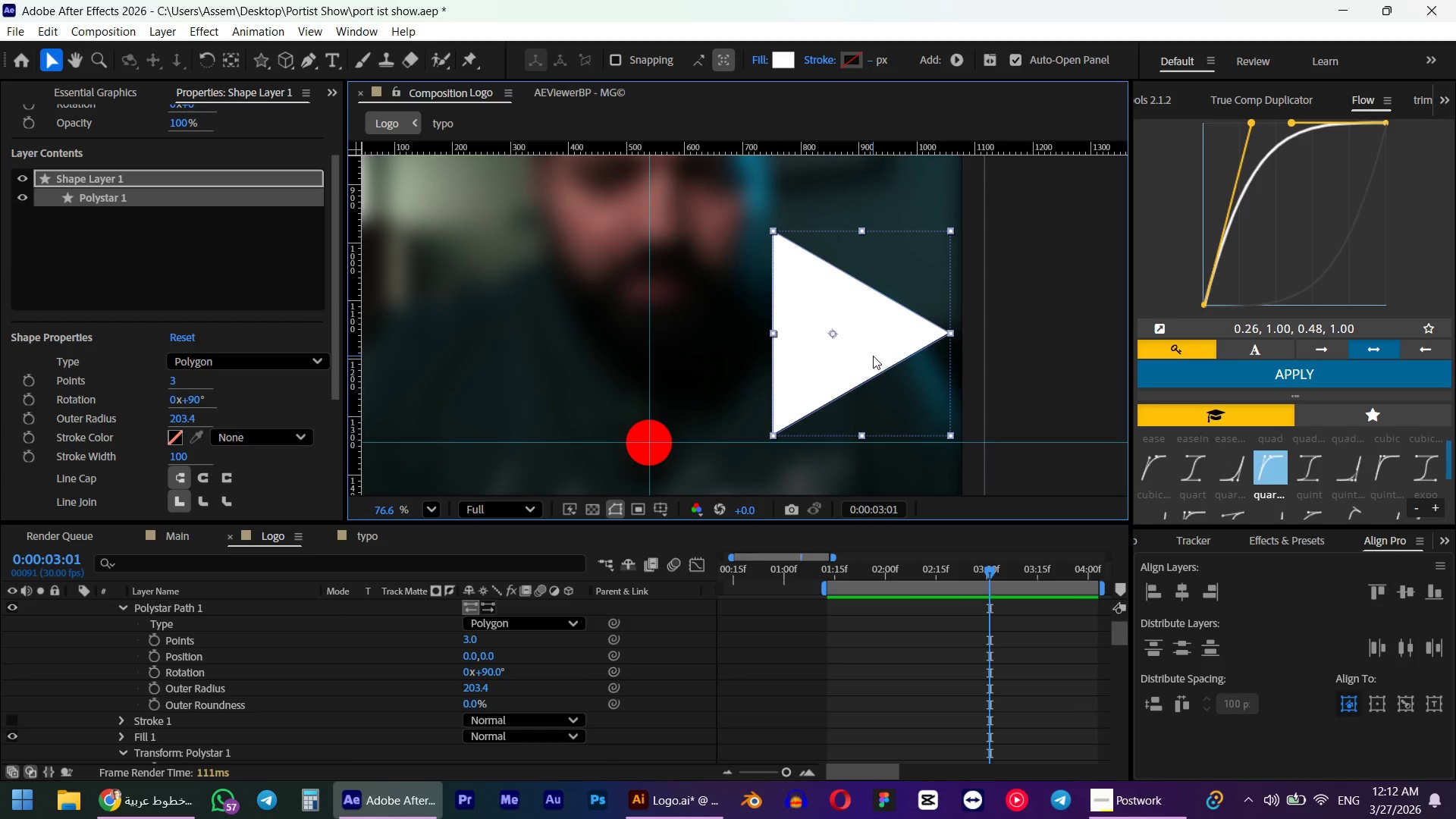 
key(Control+ControlLeft)
 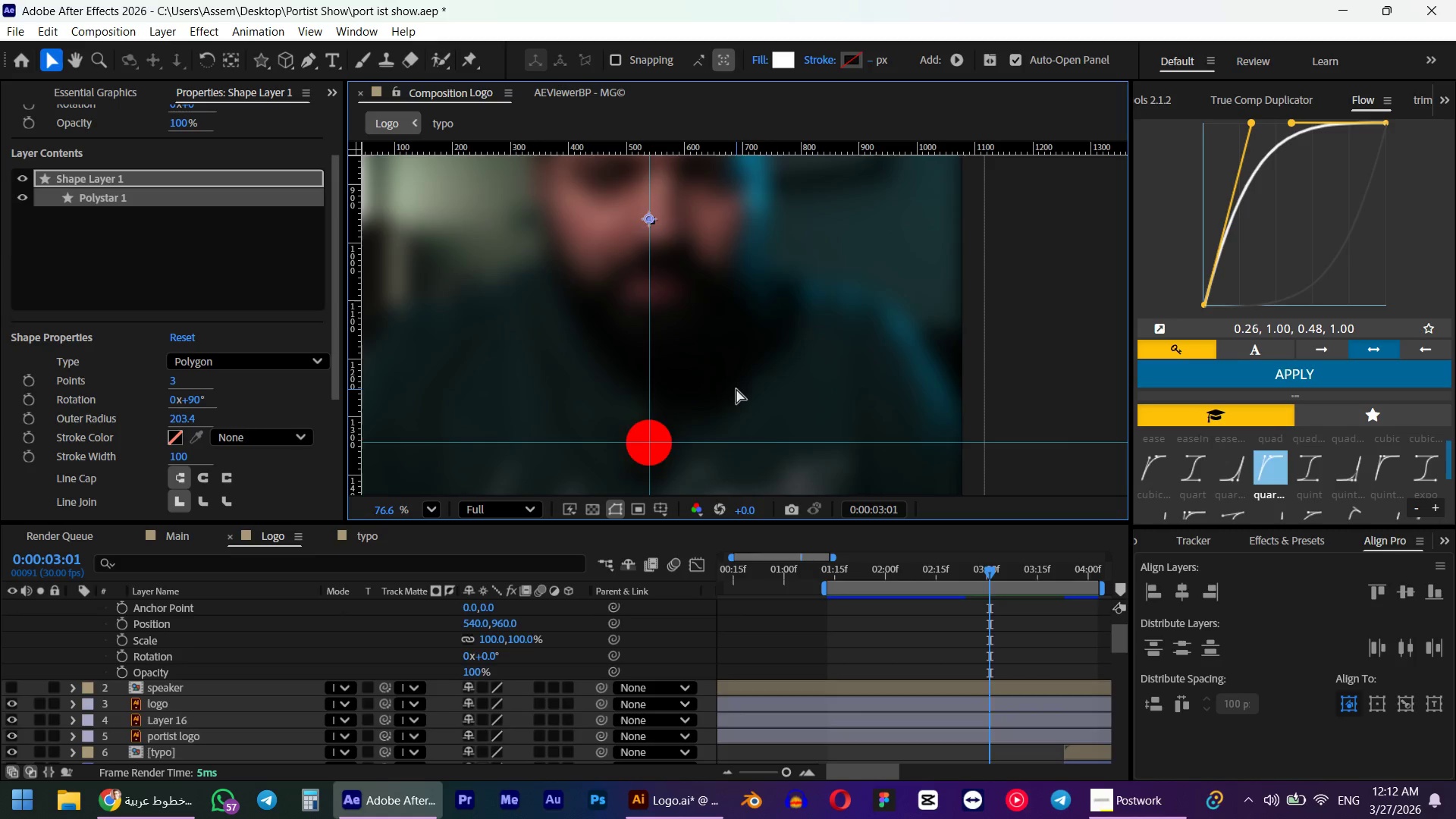 
key(Control+Z)
 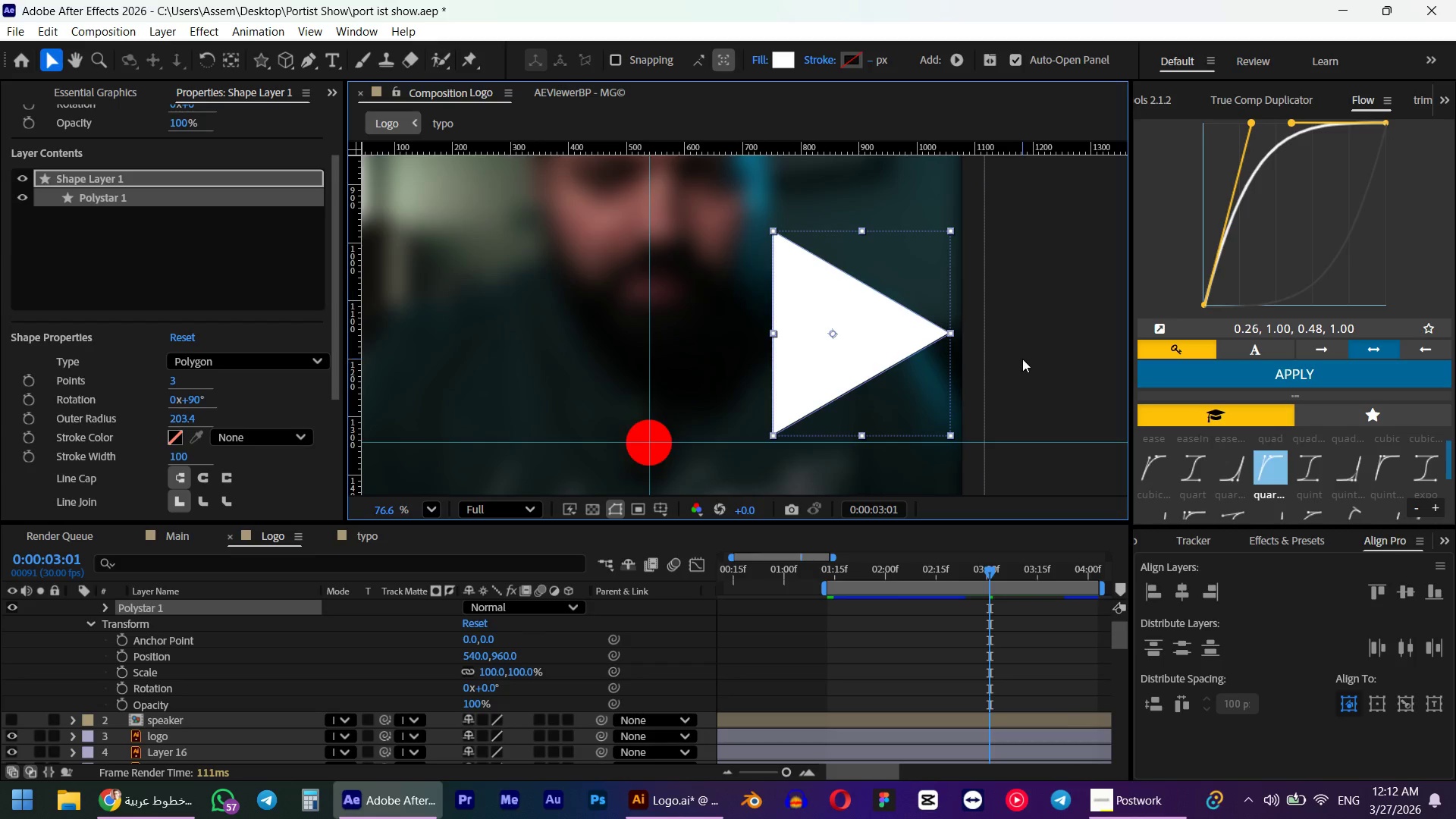 
left_click([1022, 359])
 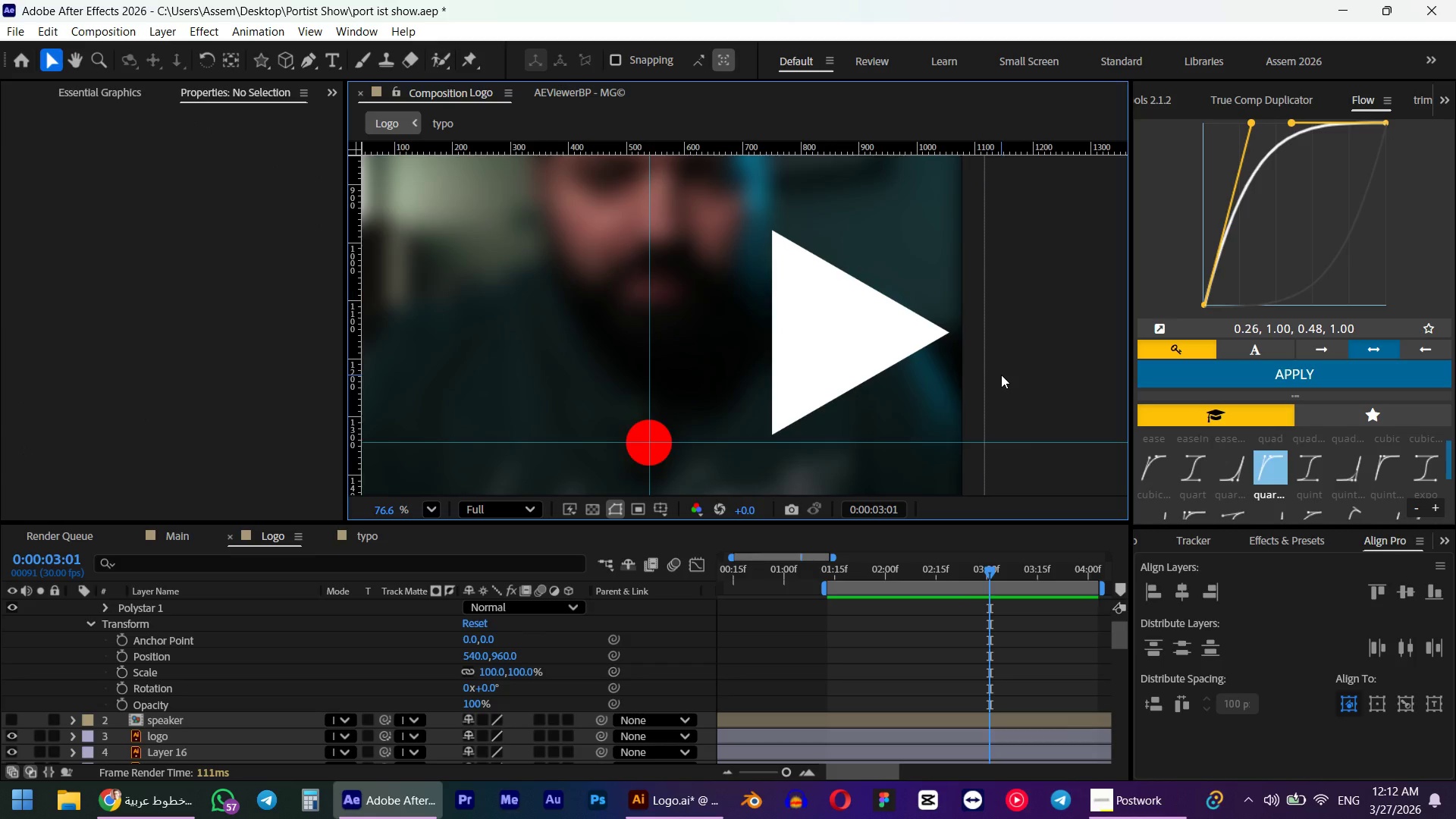 
key(G)
 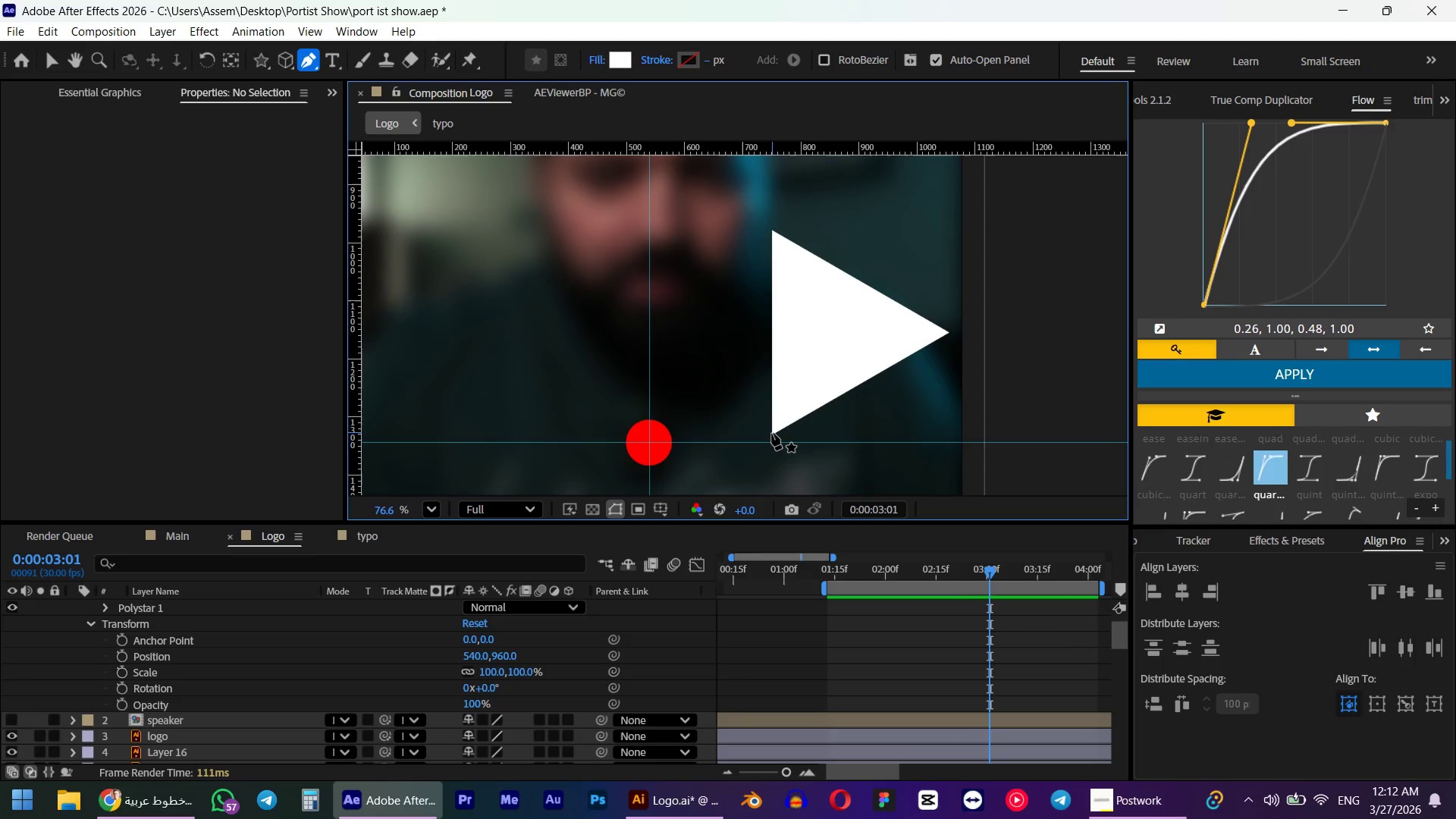 
wait(5.67)
 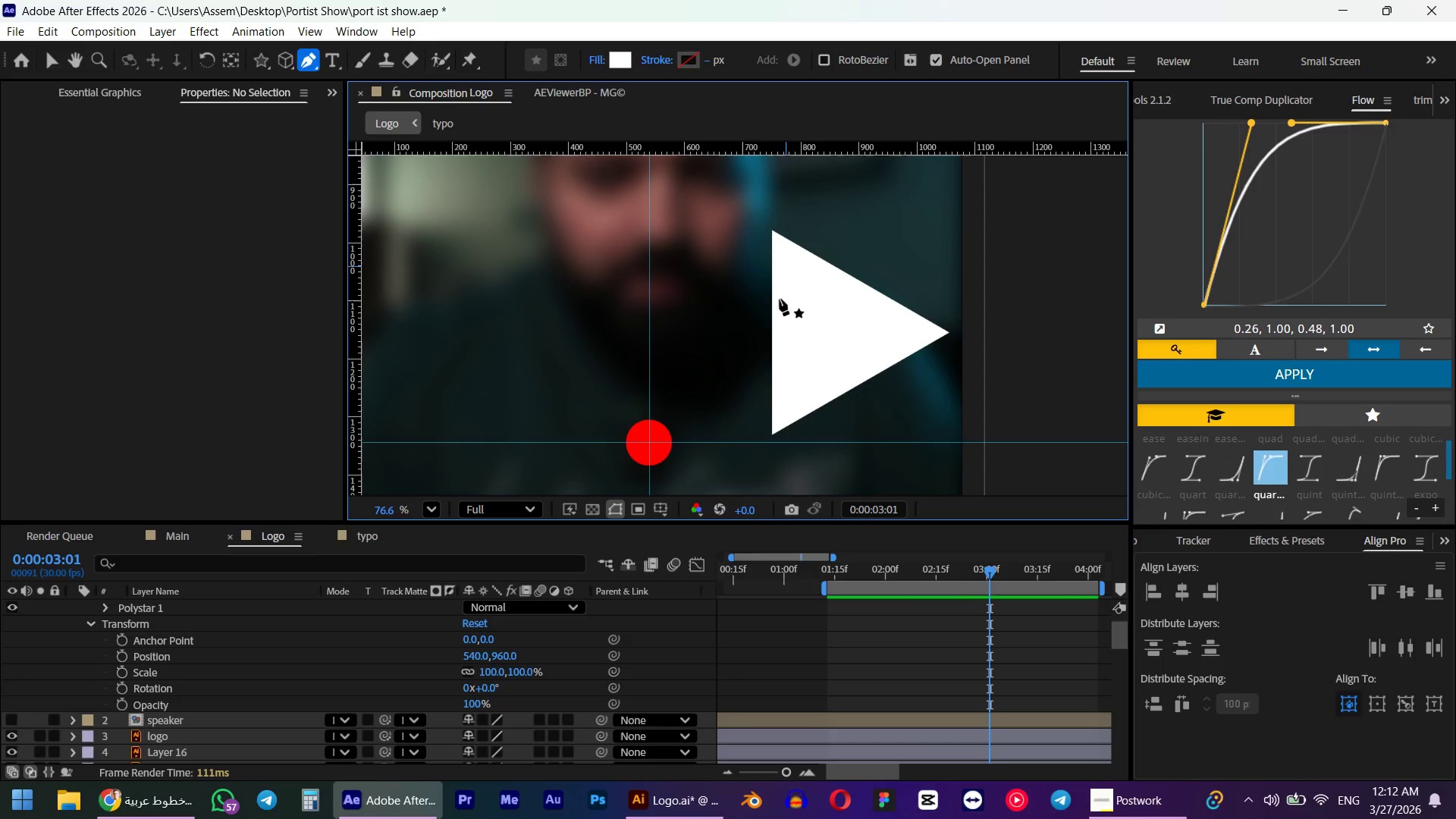 
left_click([773, 434])
 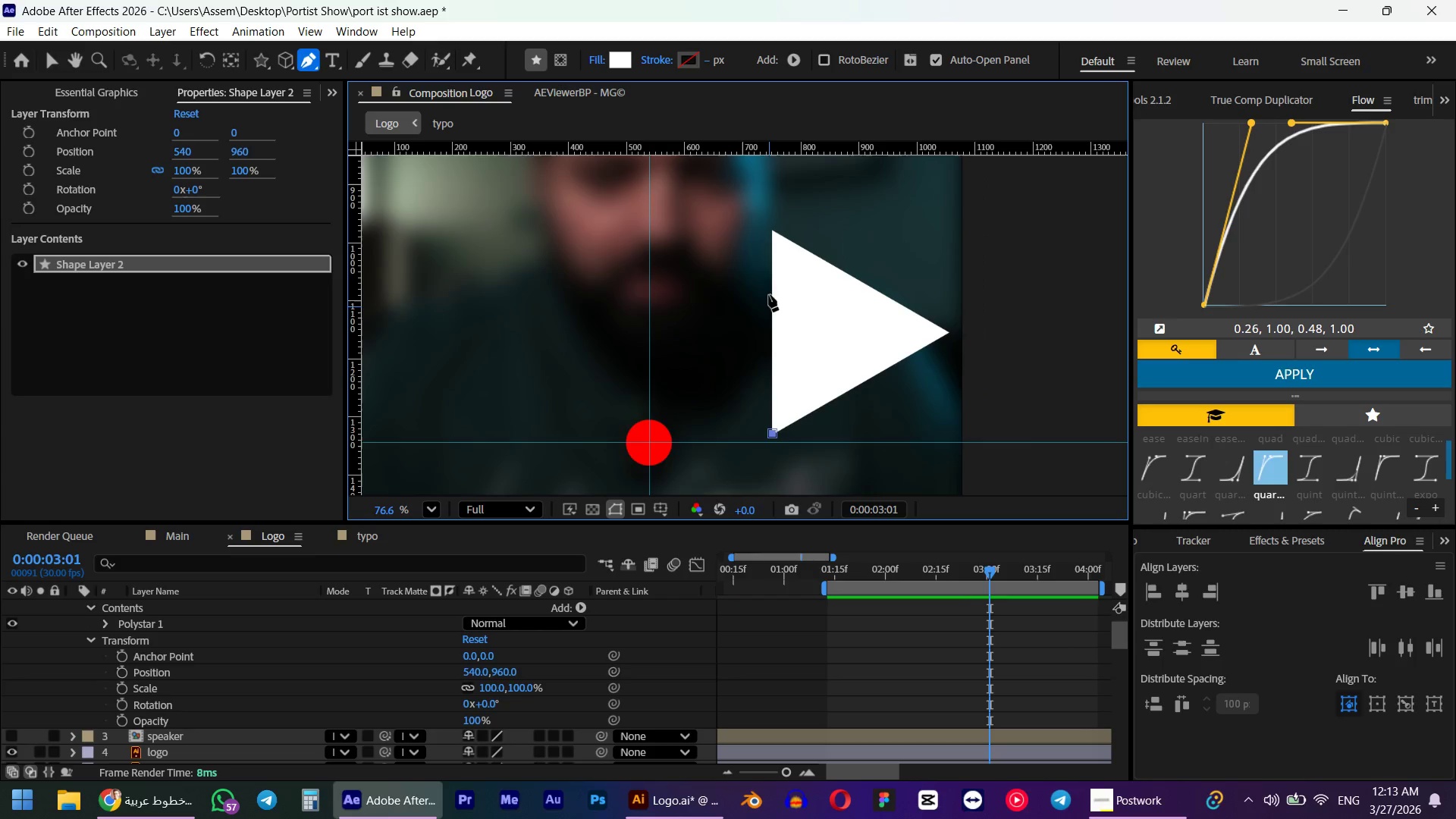 
hold_key(key=ShiftLeft, duration=1.5)
 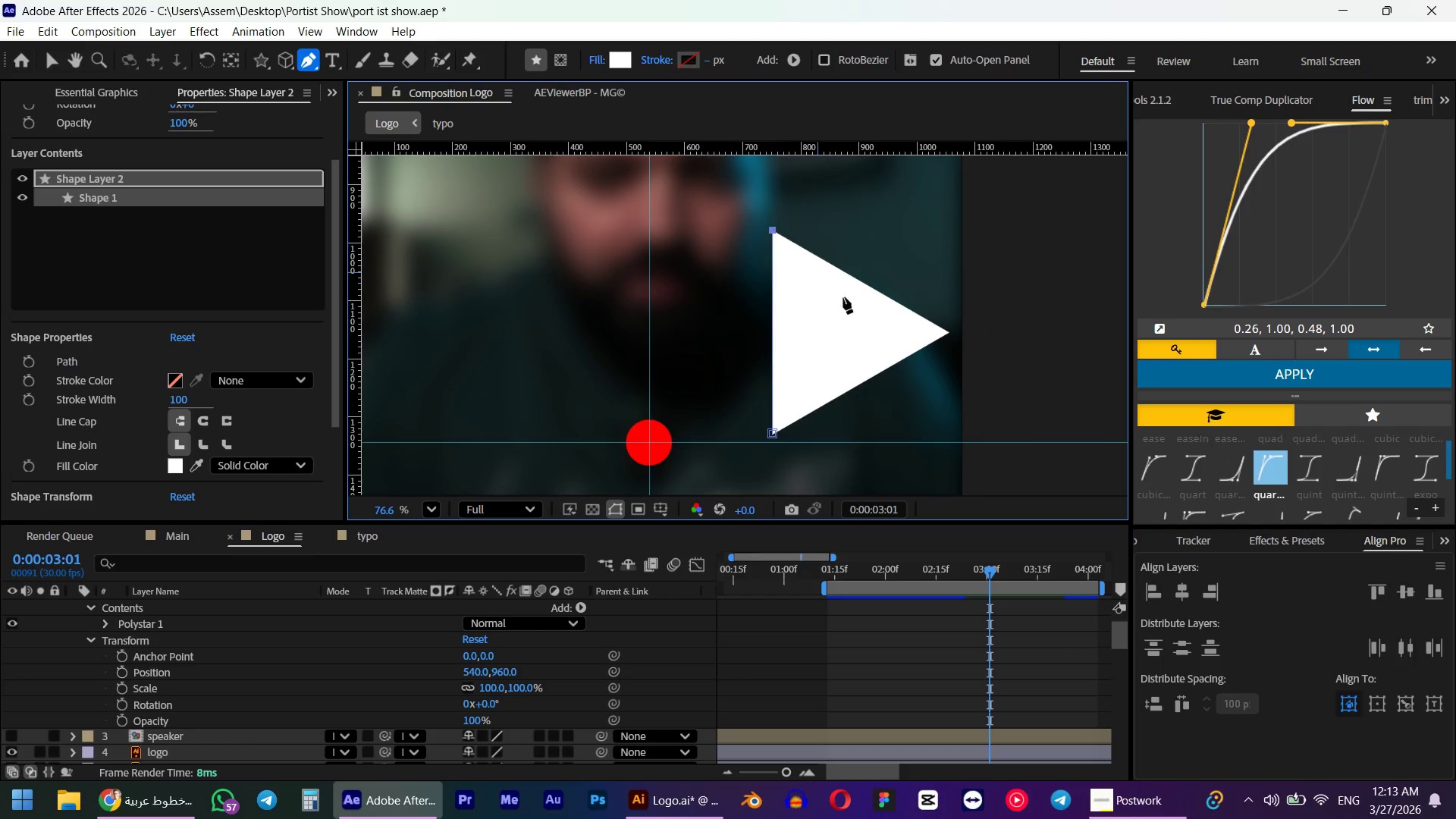 
hold_key(key=ShiftLeft, duration=0.58)
left_click([772, 231])
 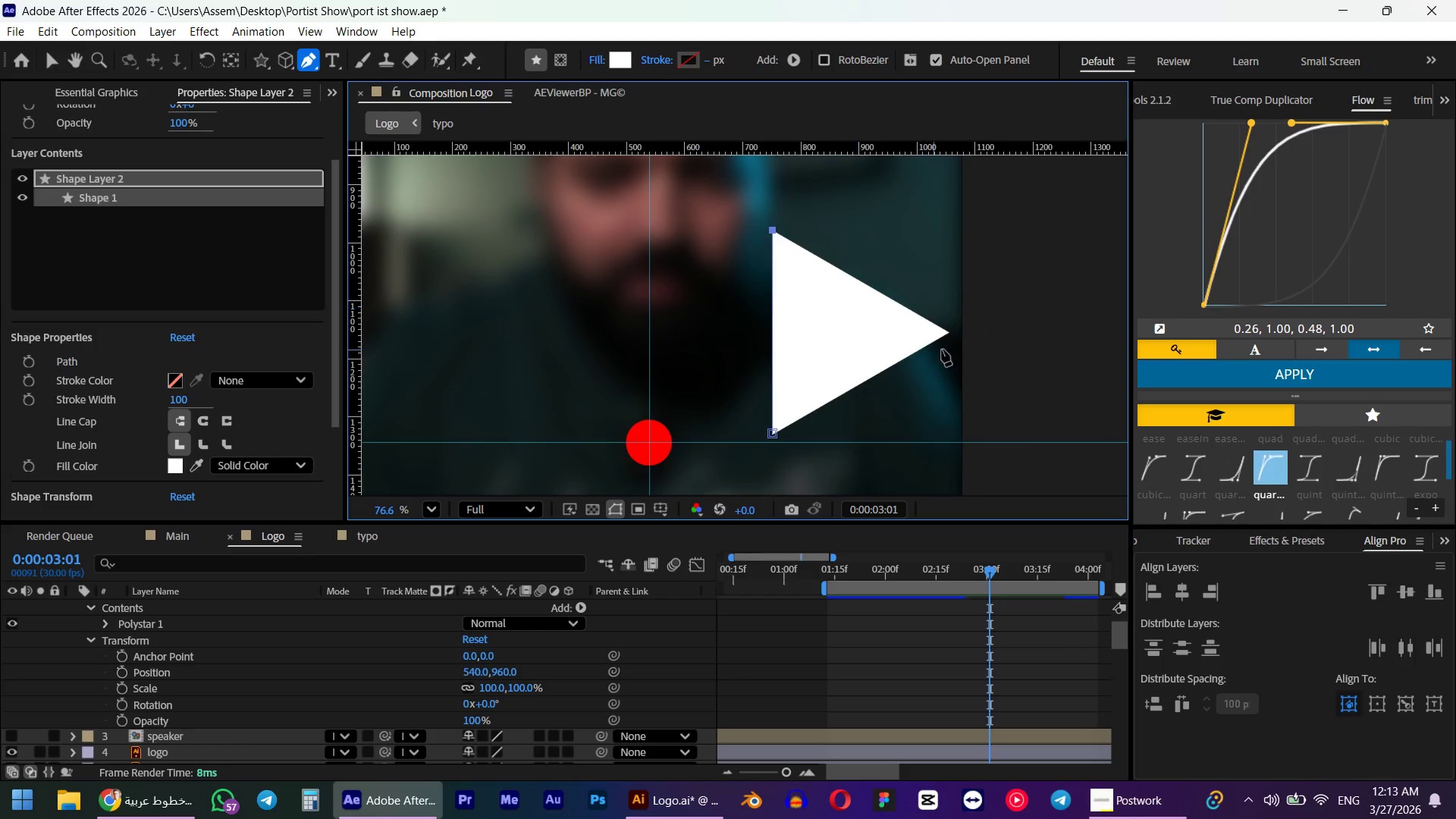 
hold_key(key=ShiftLeft, duration=1.5)
left_click([950, 334])
 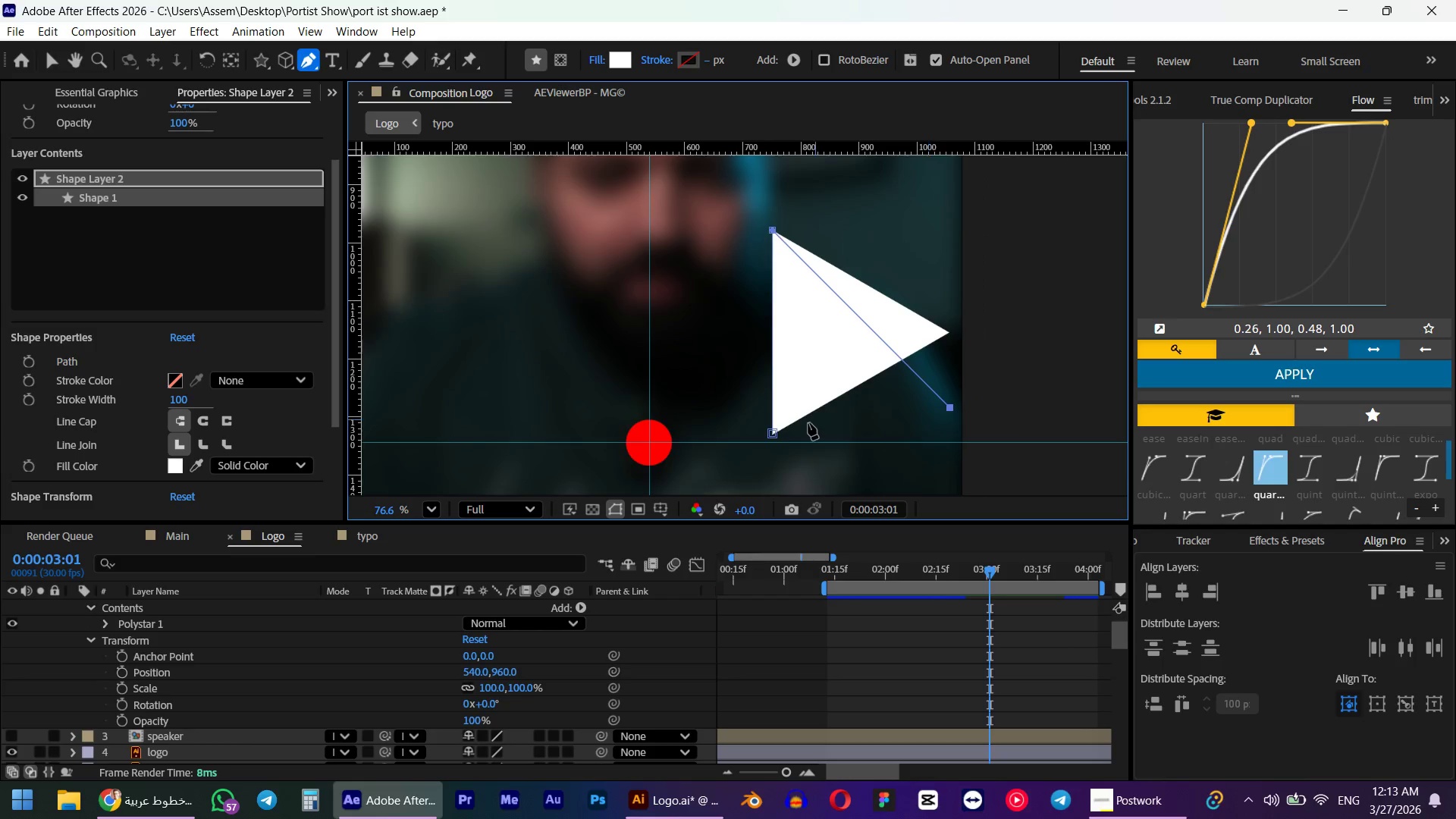 
key(Shift+ShiftLeft)
 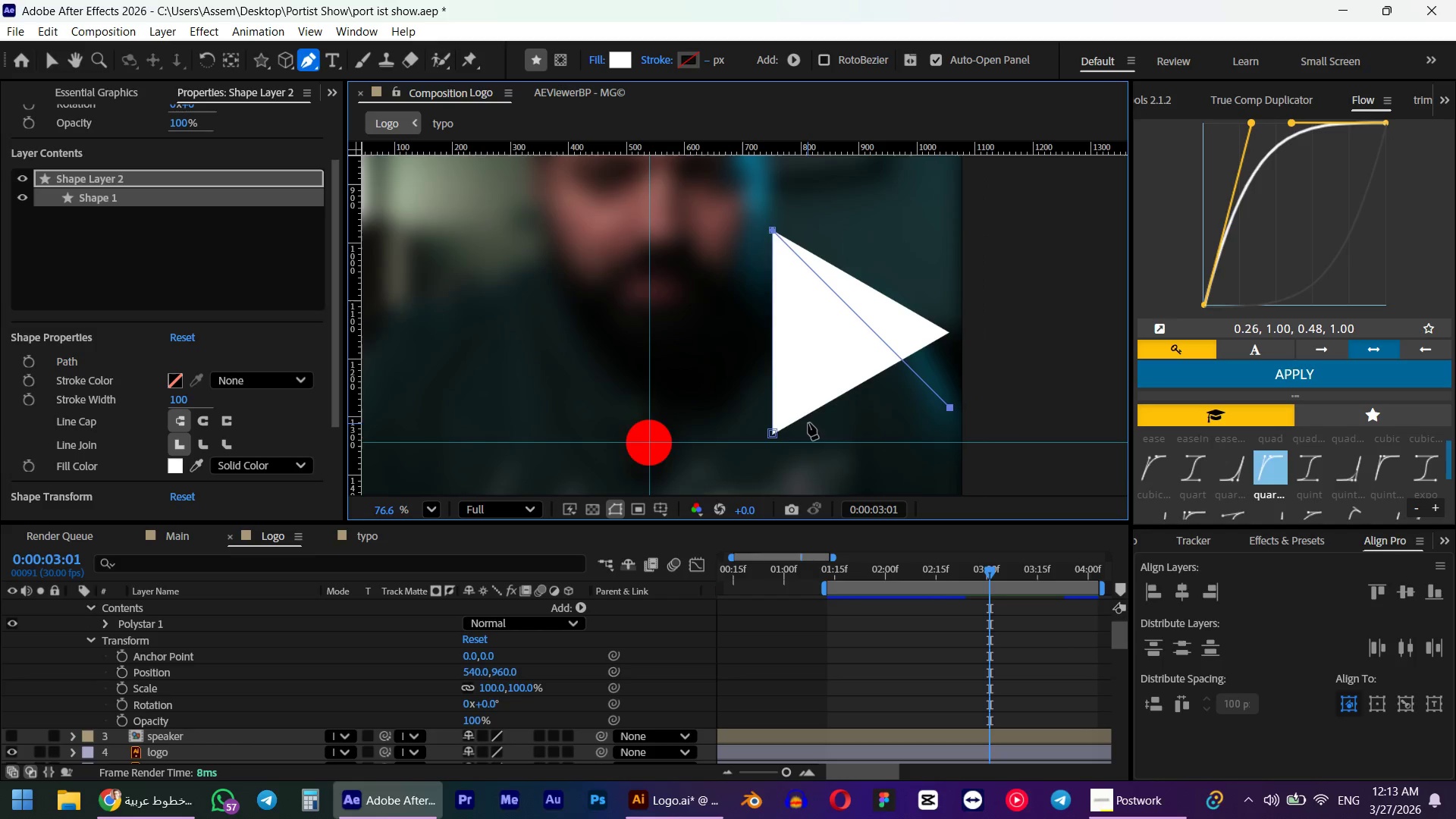 
key(Shift+ShiftLeft)
 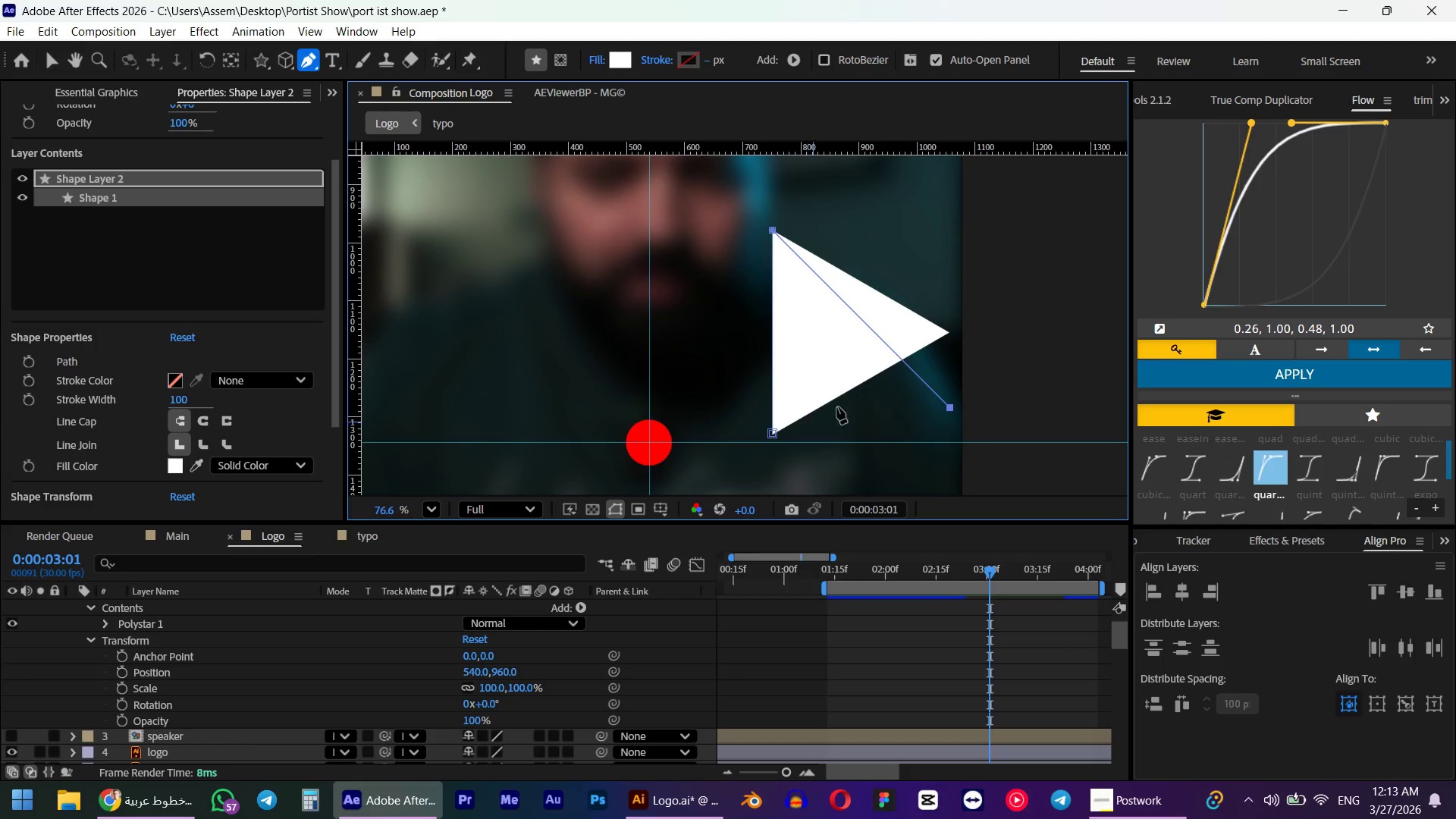 
key(Shift+ShiftLeft)
 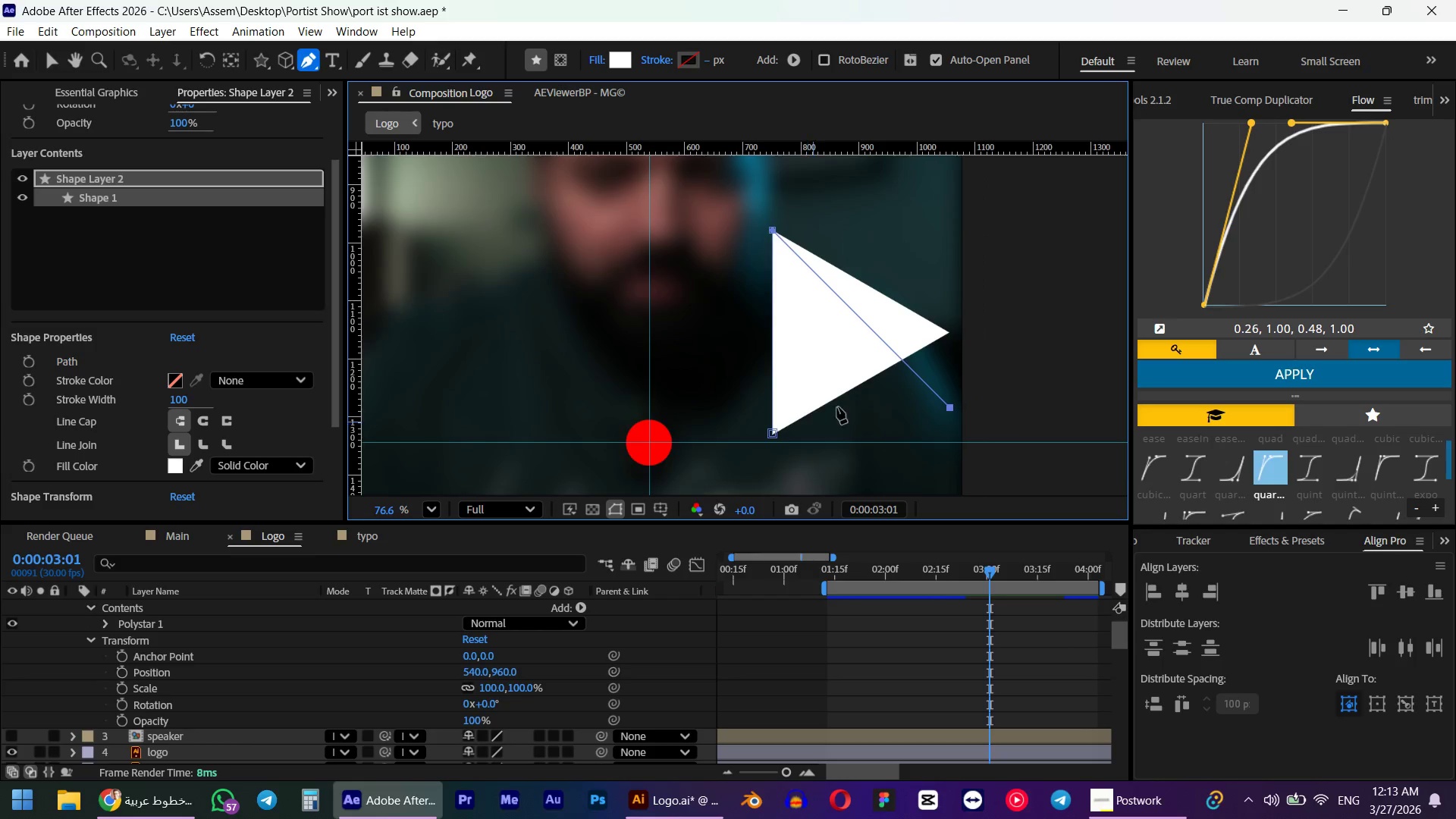 
key(Shift+ShiftLeft)
 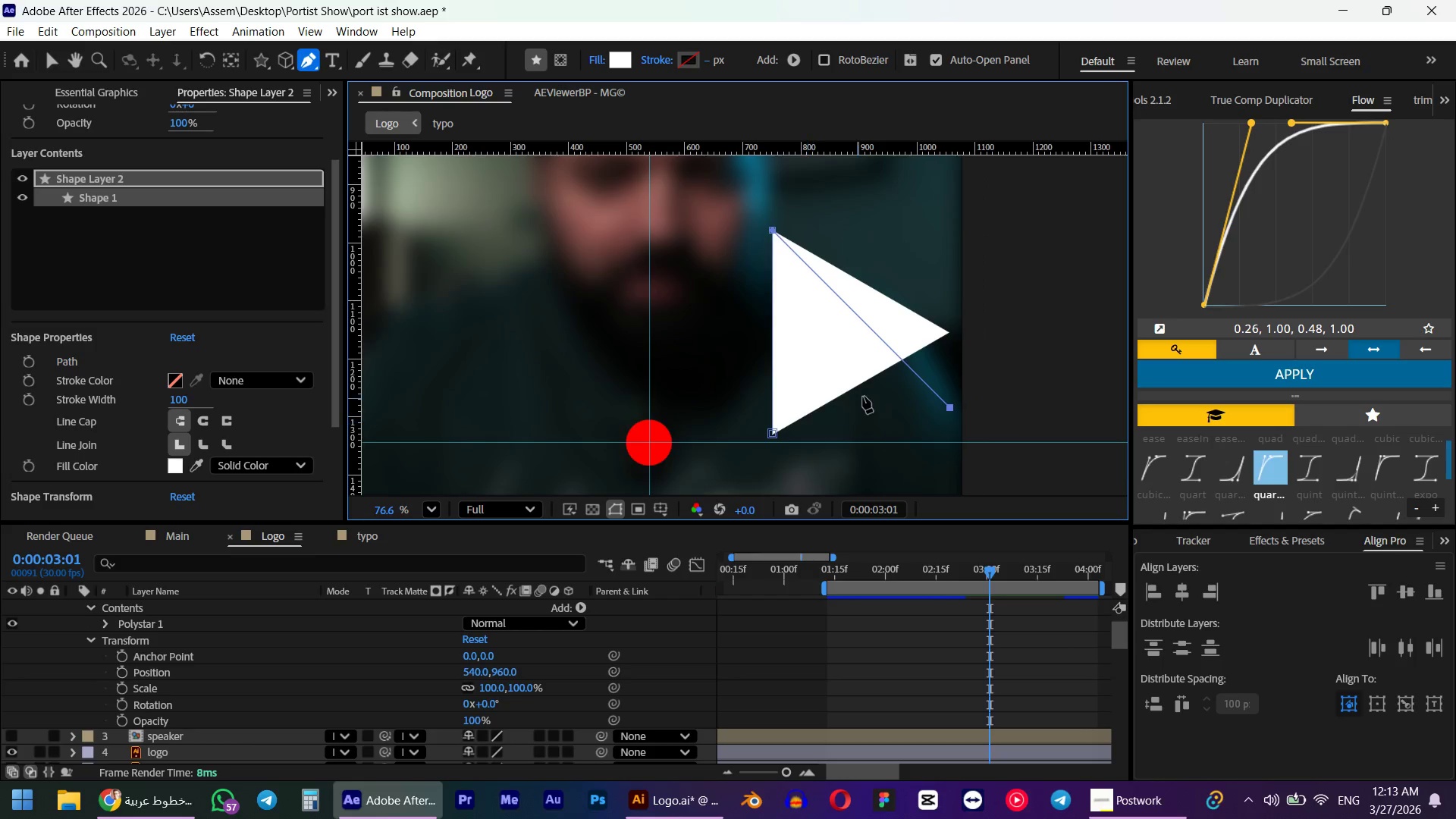 
key(Shift+ShiftLeft)
 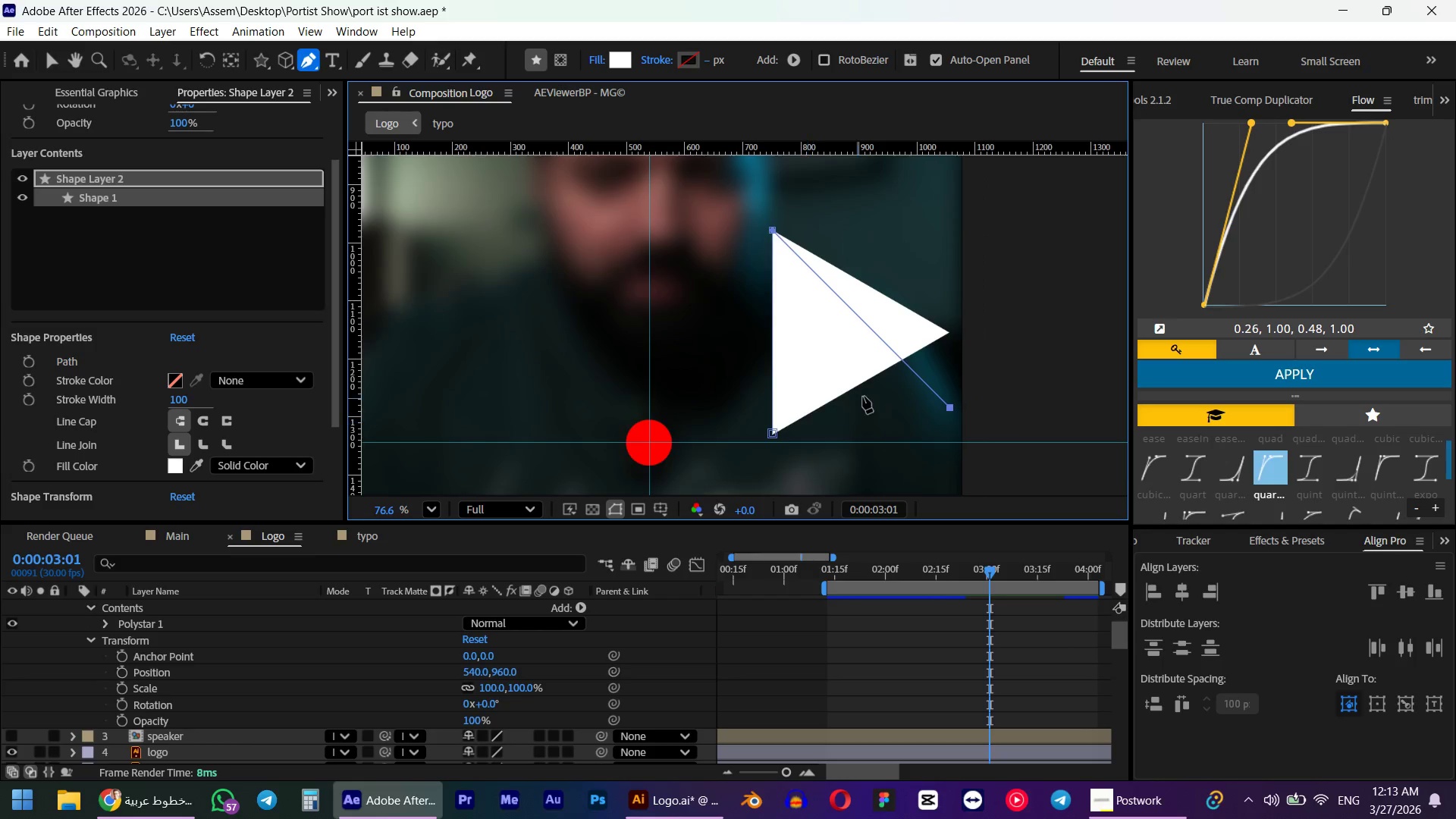 
key(Shift+ShiftLeft)
 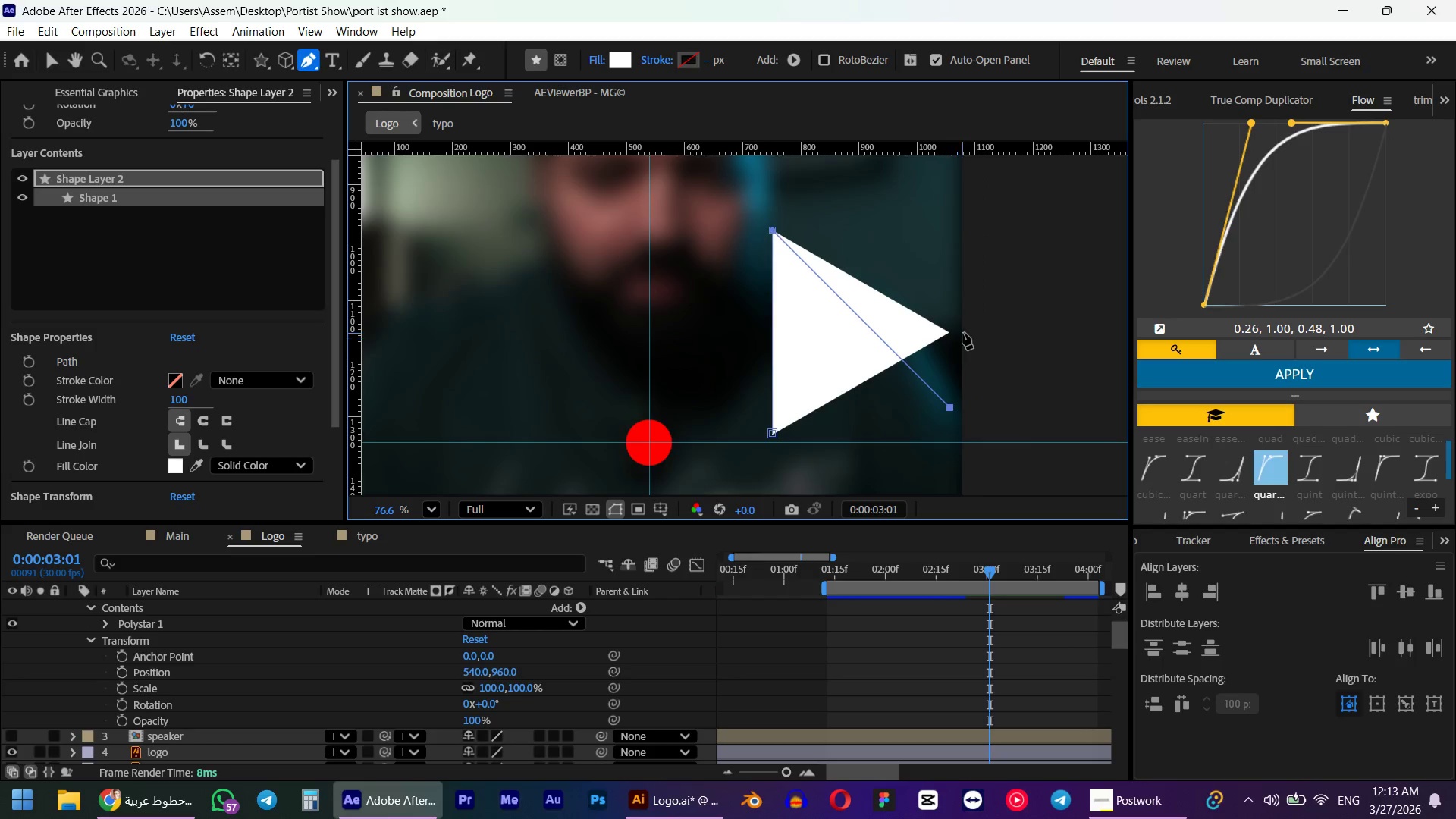 
key(Control+ControlLeft)
 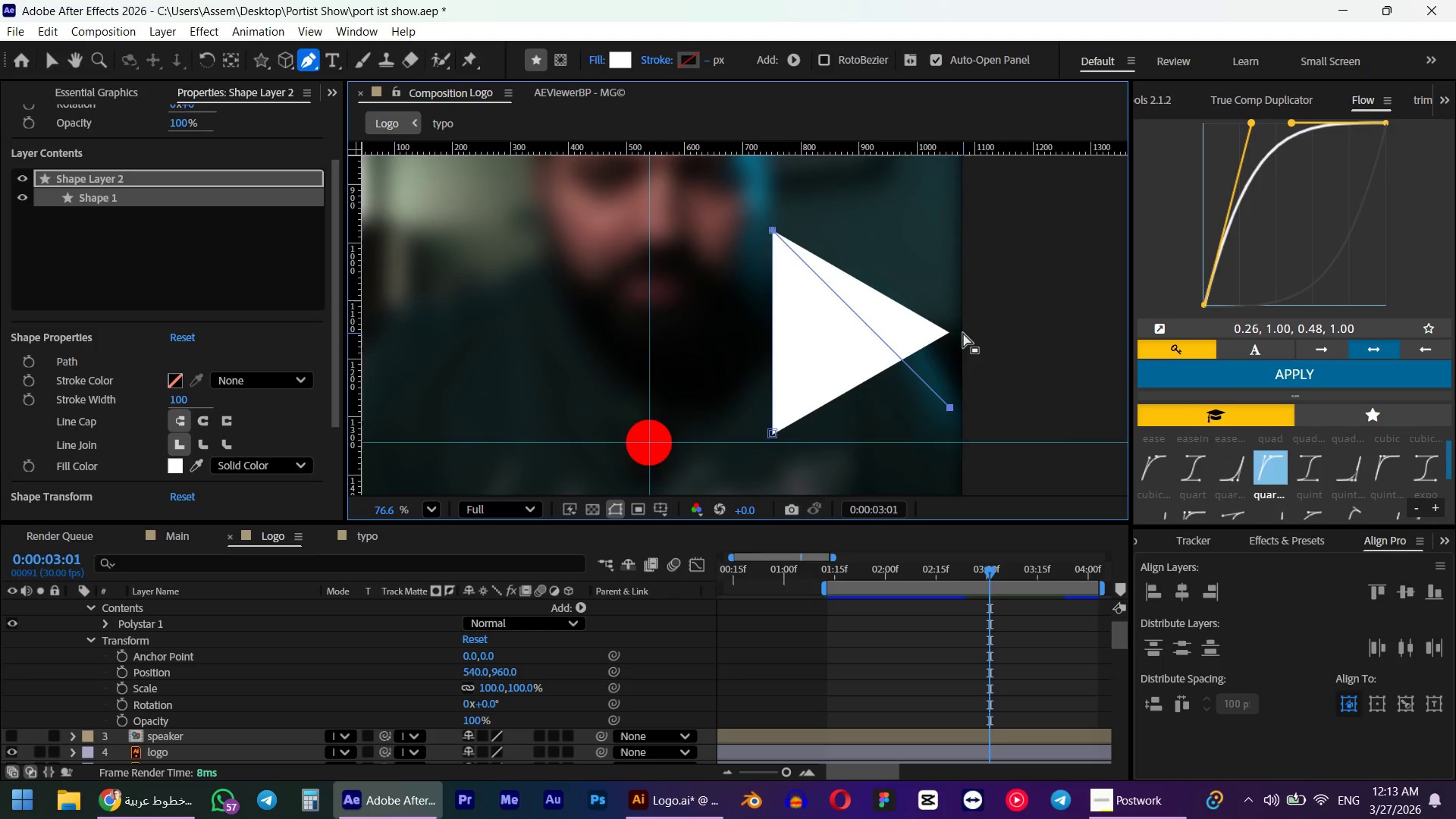 
key(Control+Z)
 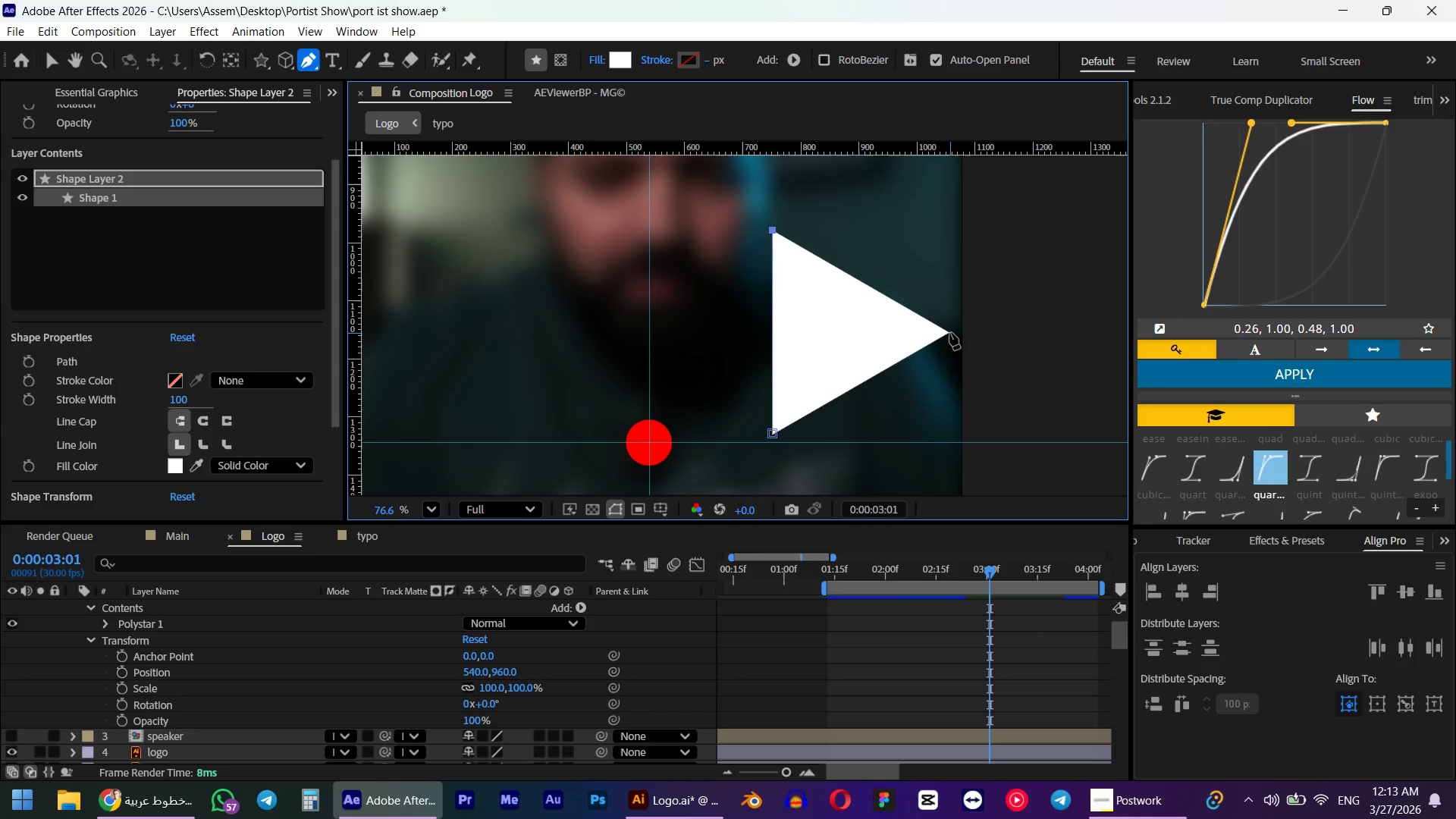 
key(Control+Shift+ShiftLeft)
 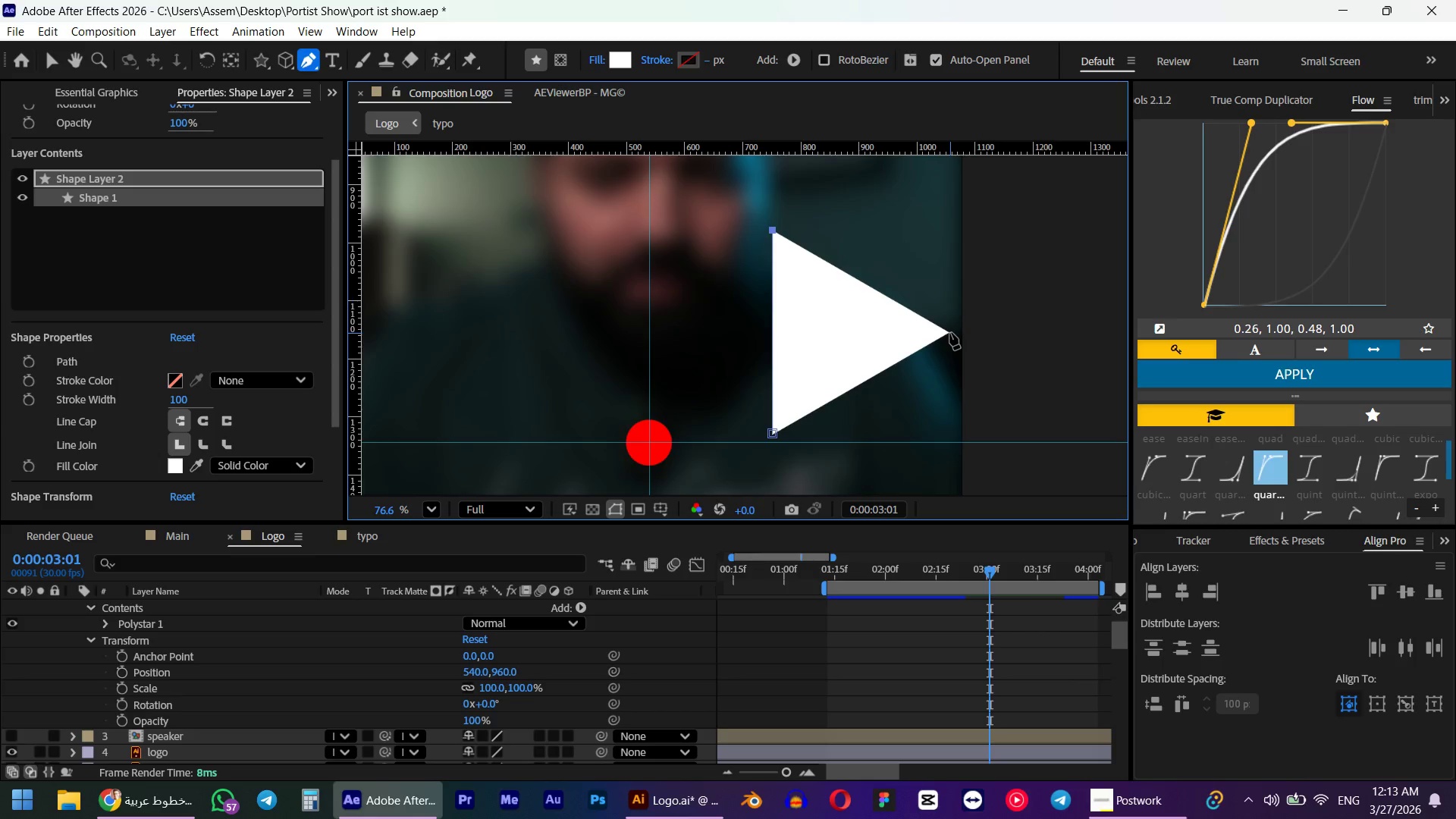 
left_click([950, 333])
 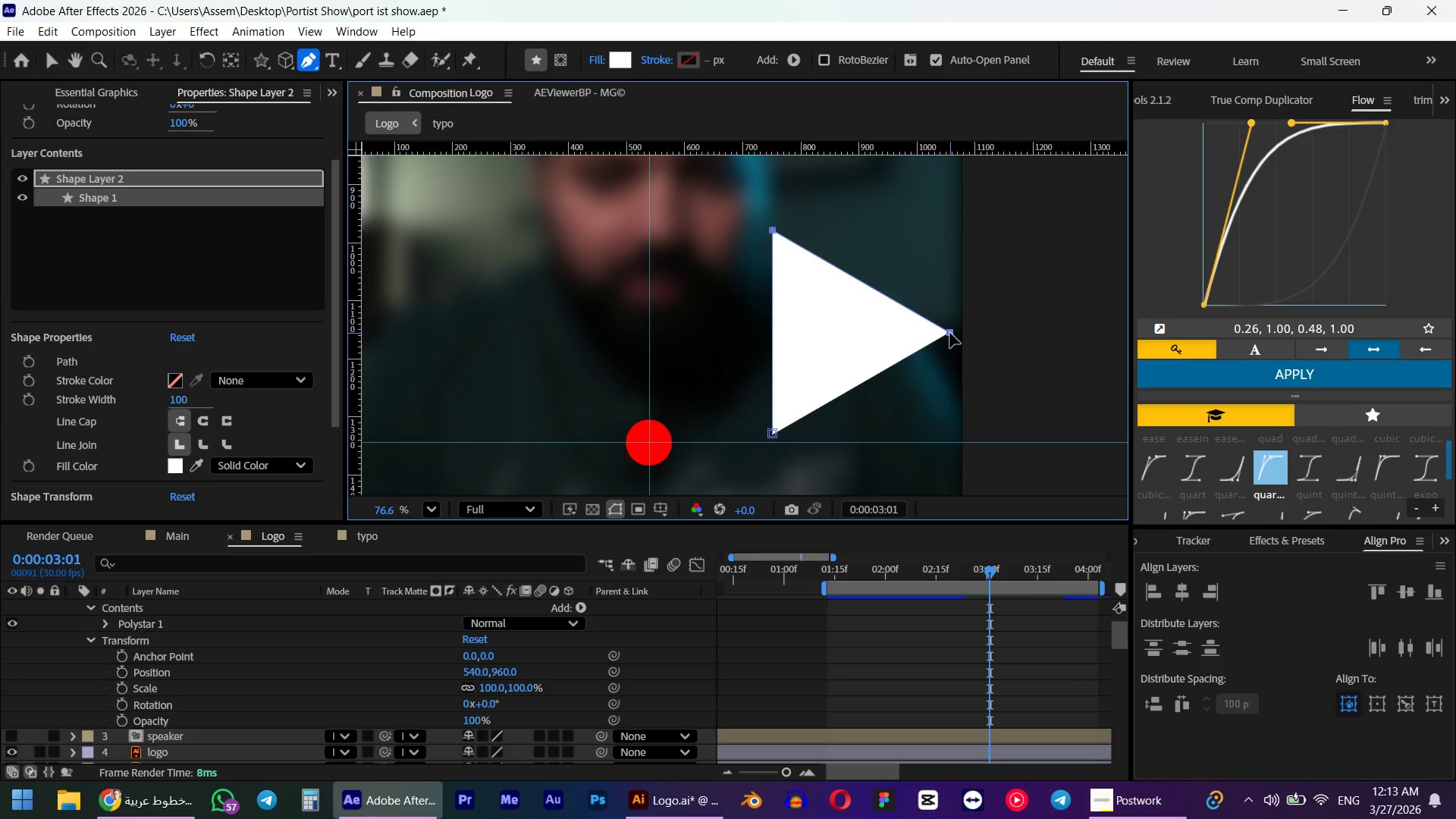 
hold_key(key=ShiftLeft, duration=1.5)
left_click([773, 435])
 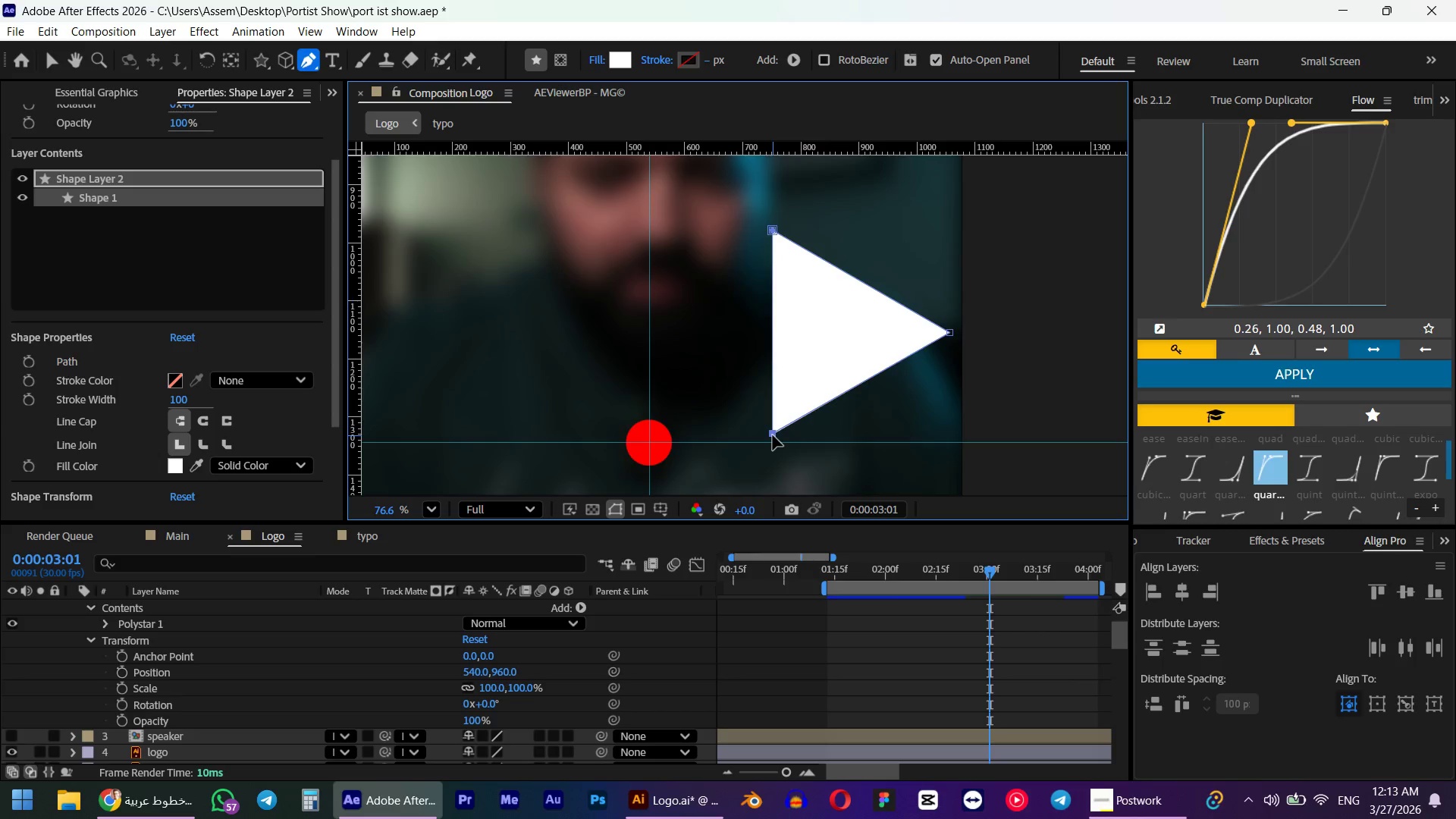 
key(Shift+ShiftLeft)
 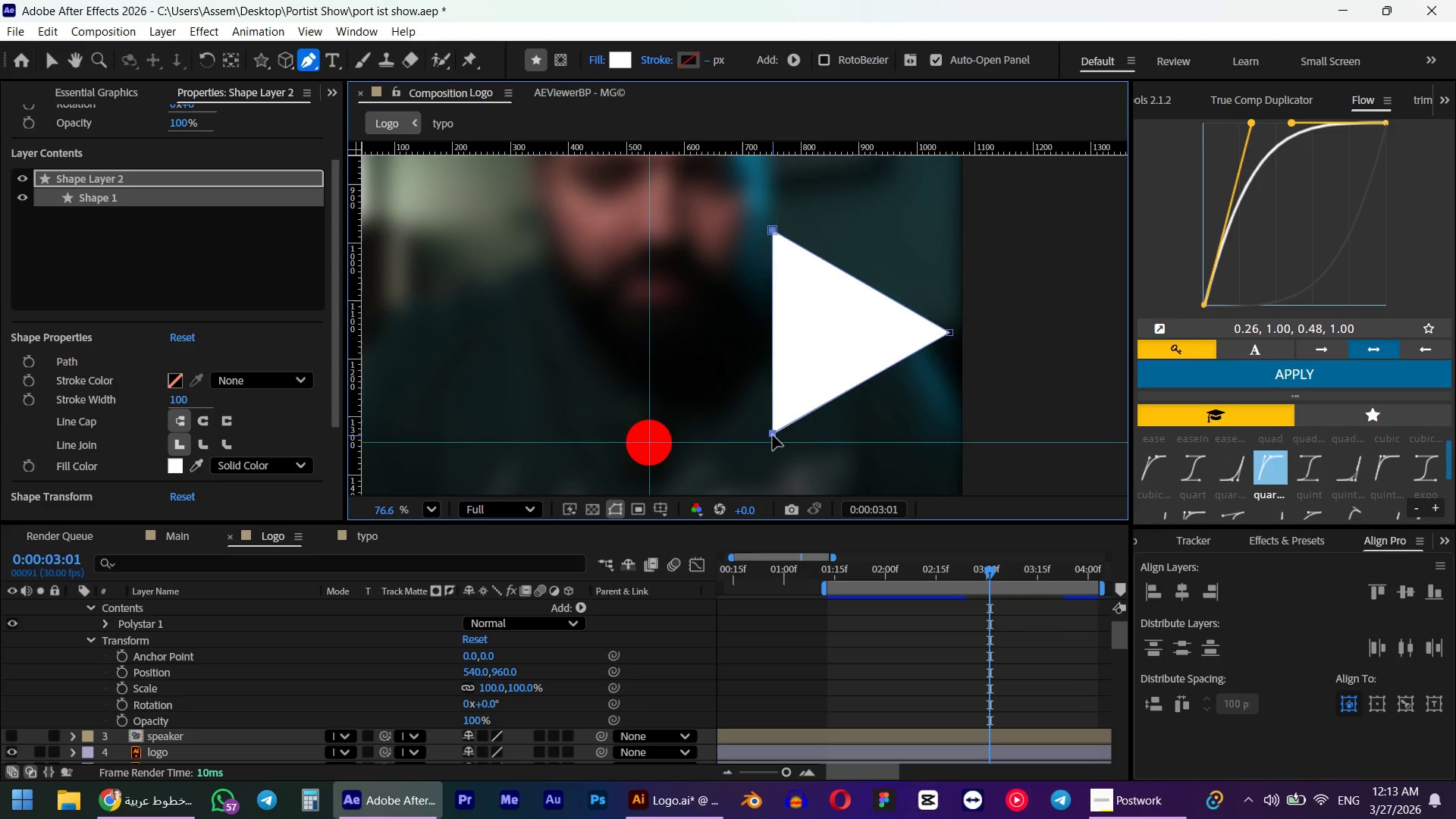 
key(Shift+ShiftLeft)
 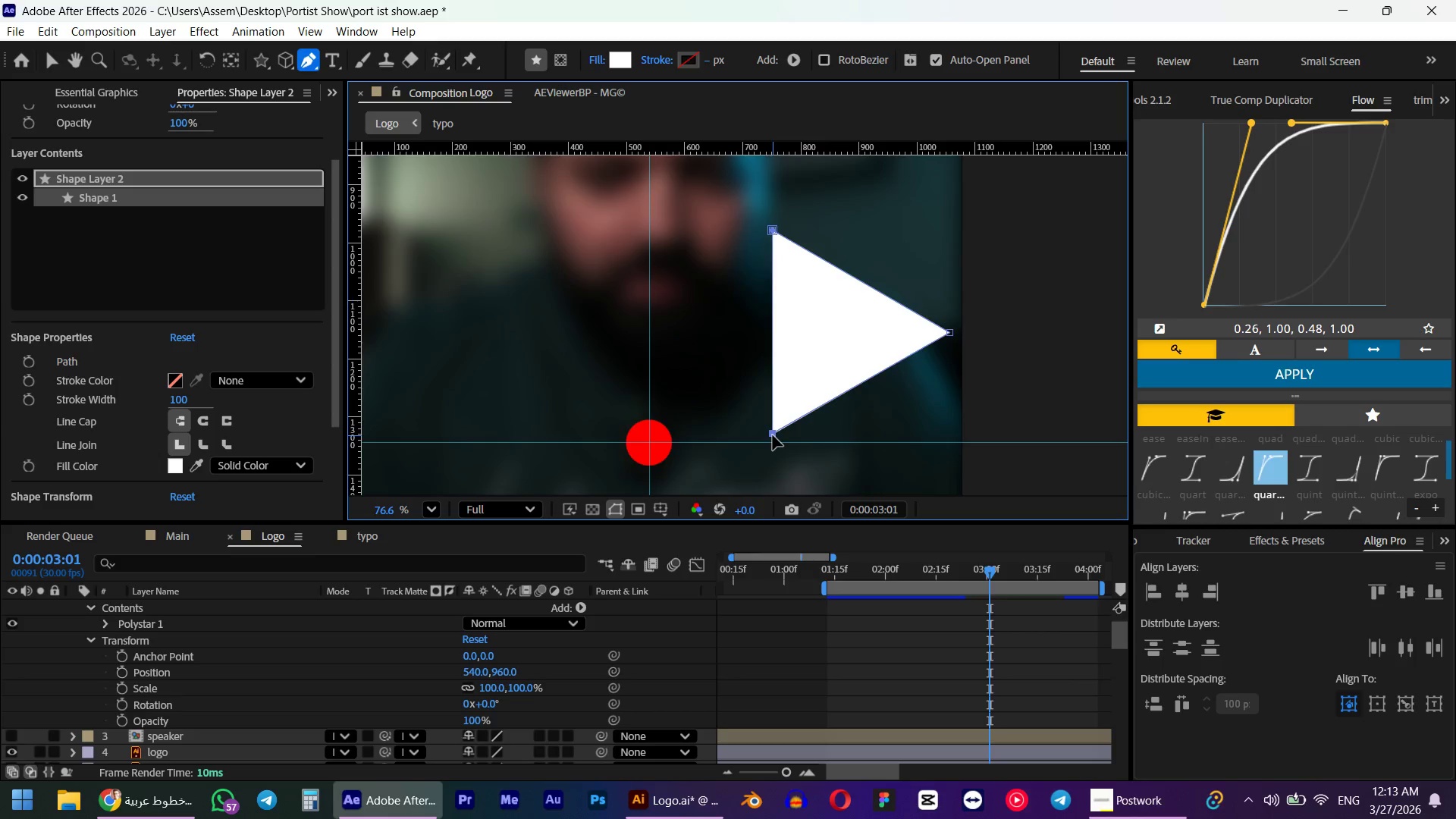 
key(Shift+ShiftLeft)
 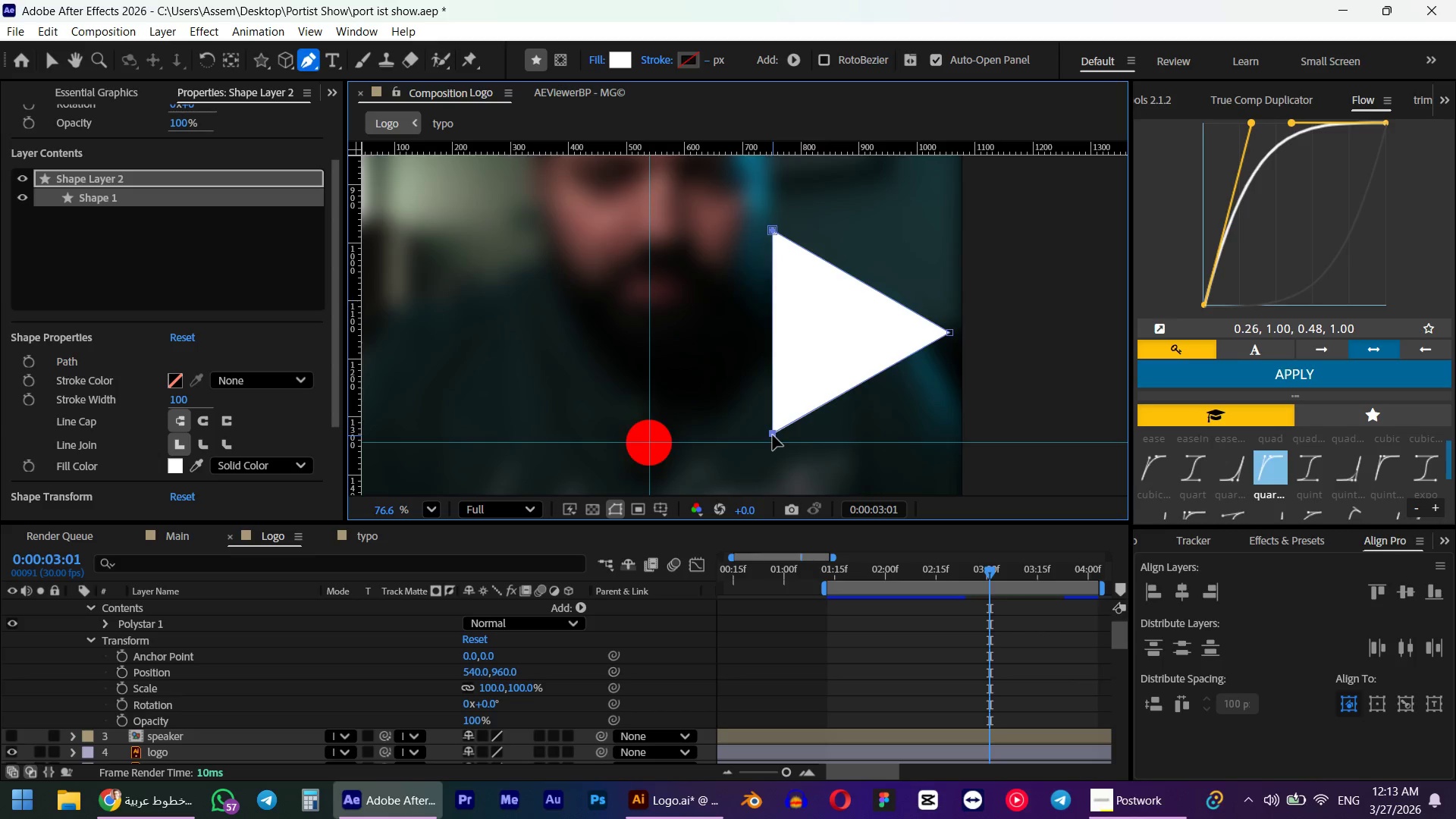 
key(Shift+ShiftLeft)
 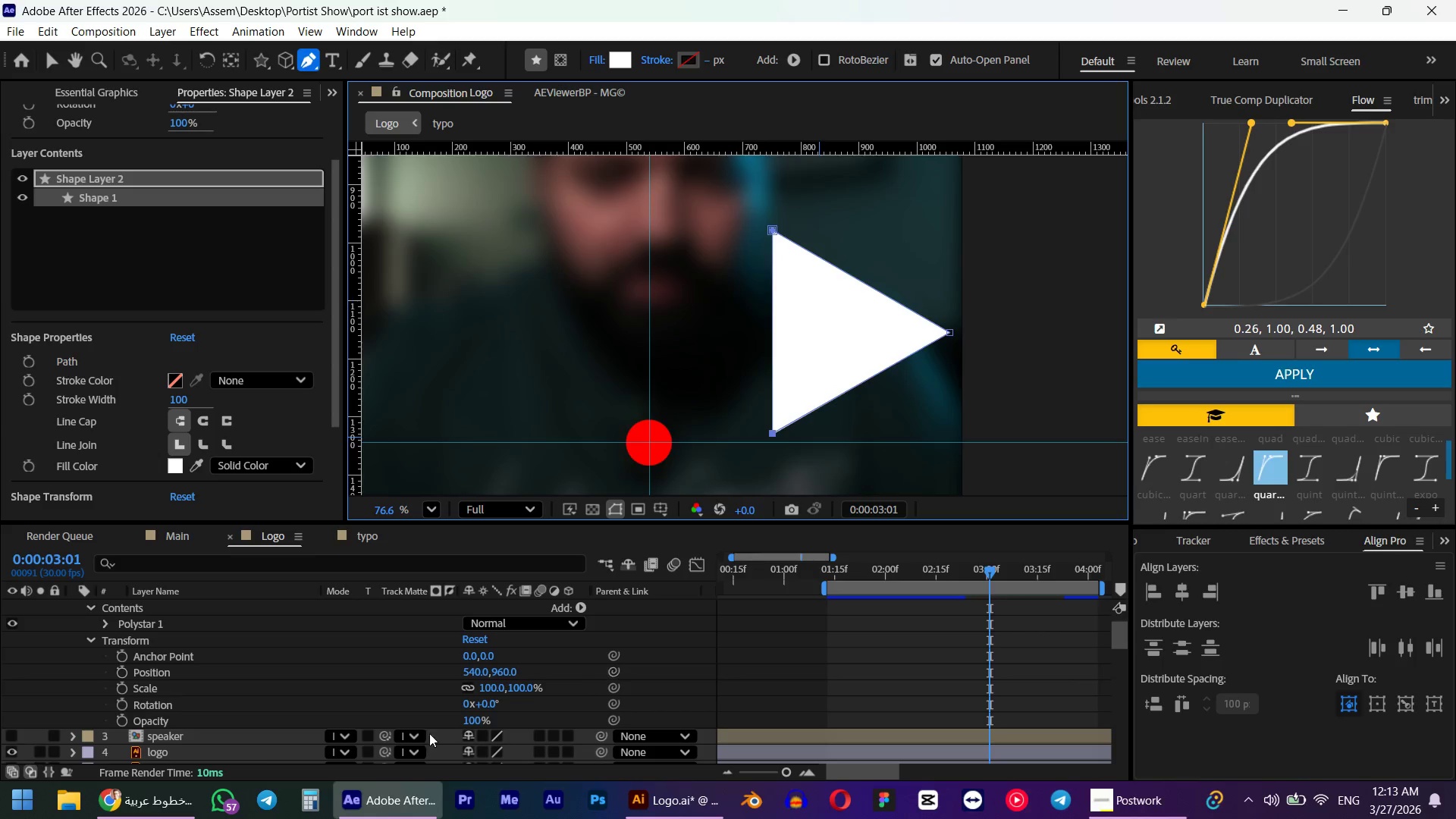 
key(U)
 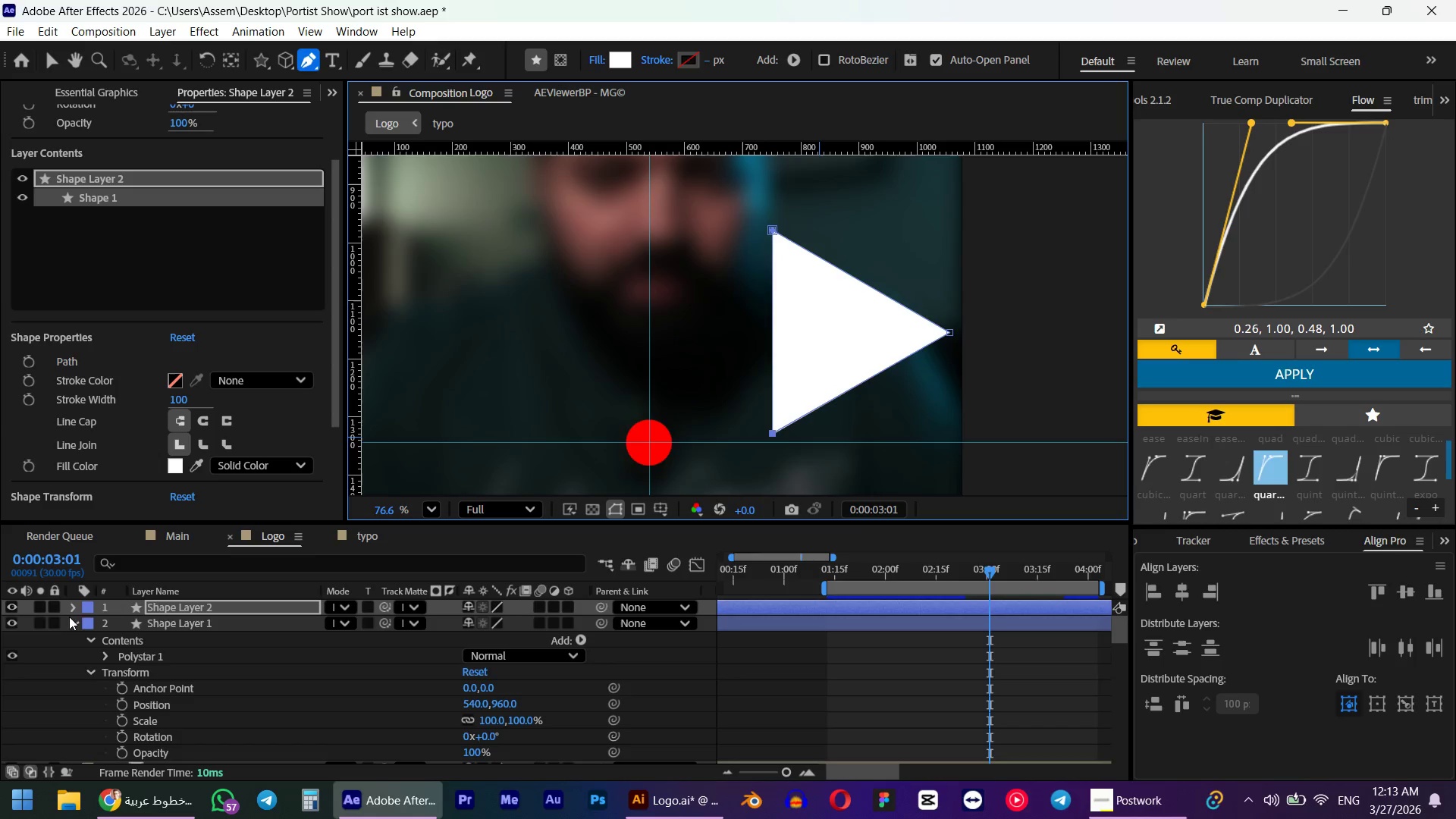 
scroll: coordinate [349, 695], scroll_direction: up, amount: 4.0
 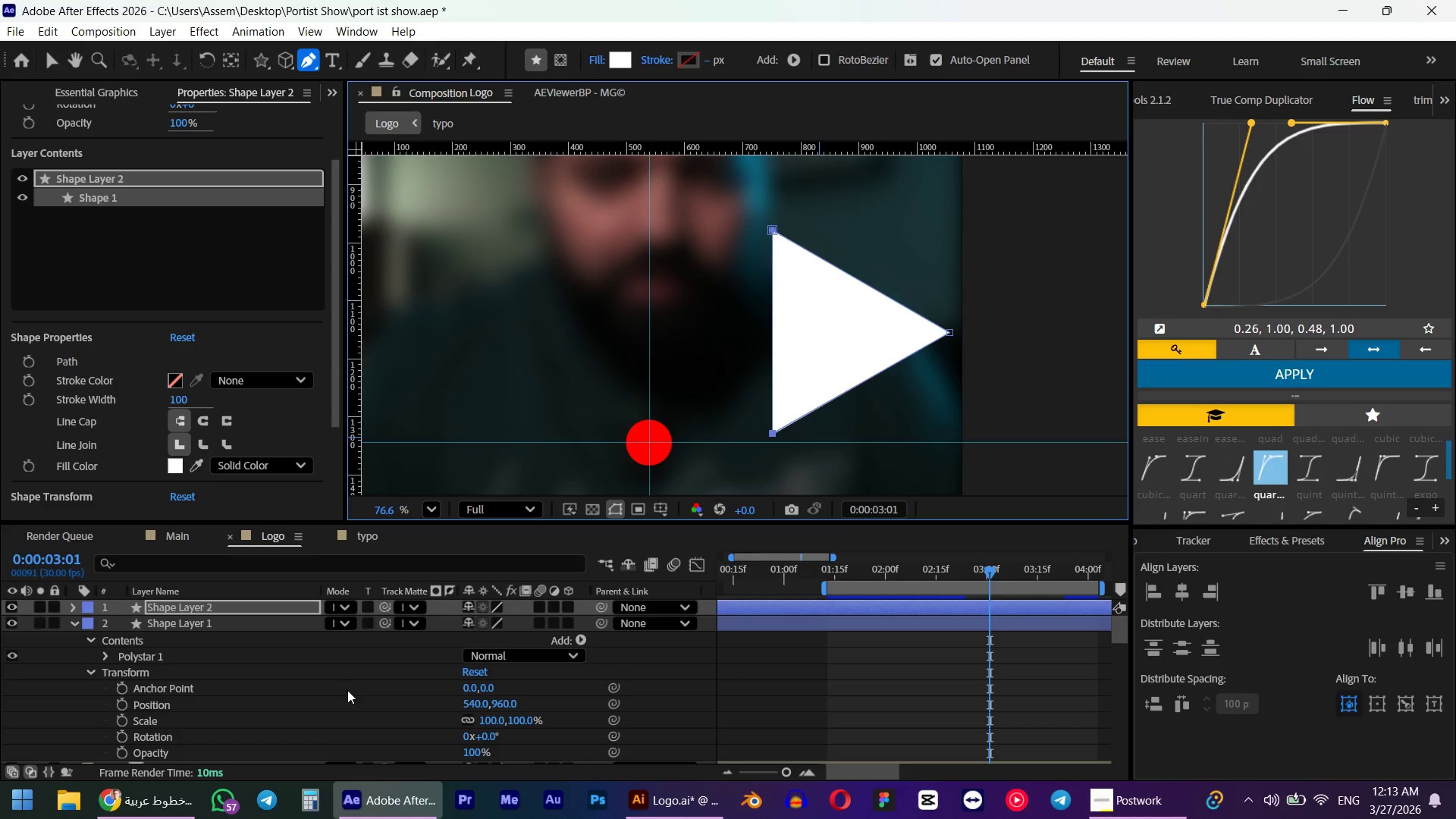 
left_click([71, 606])
 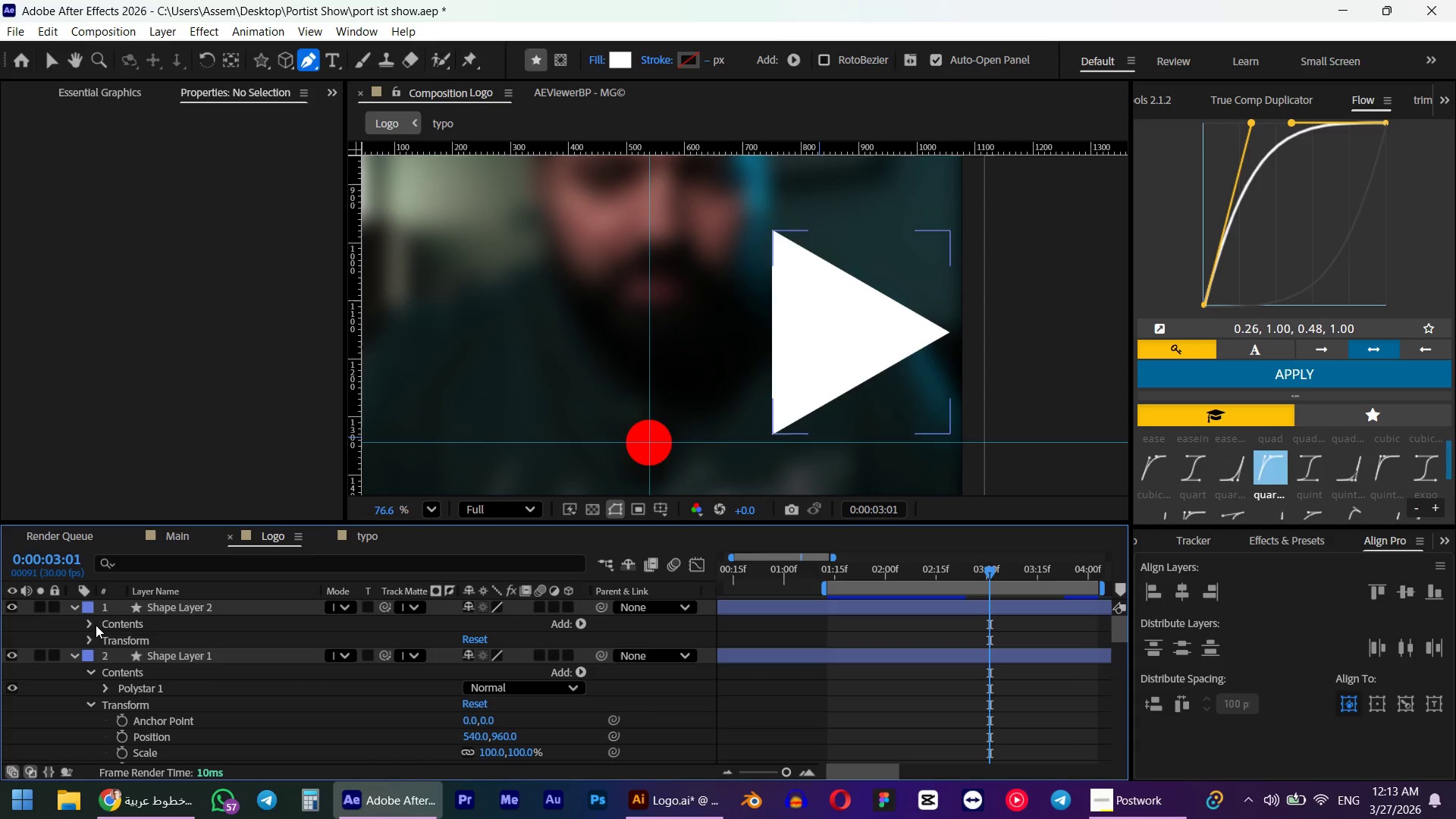 
double_click([90, 626])
 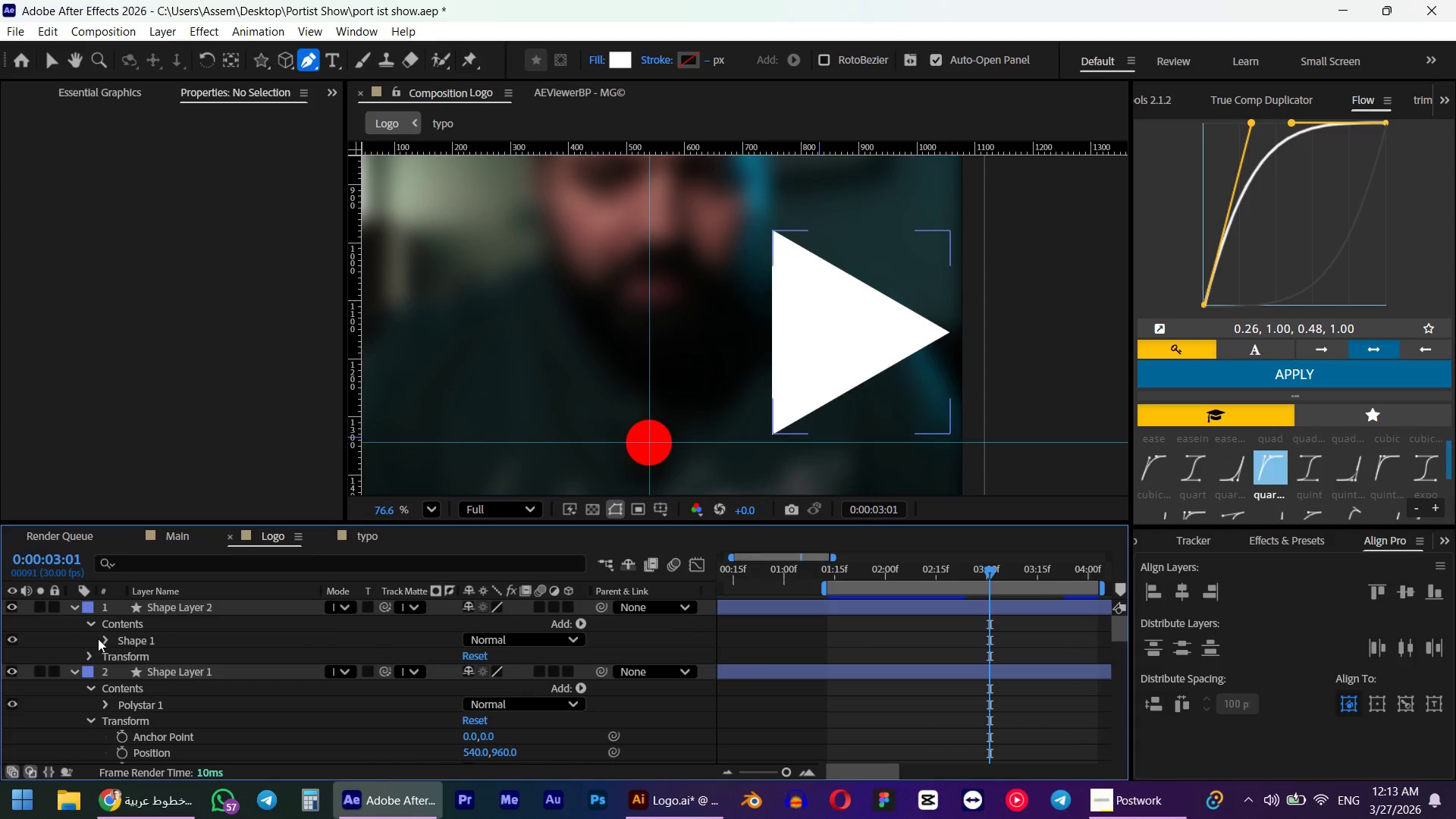 
left_click([105, 639])
 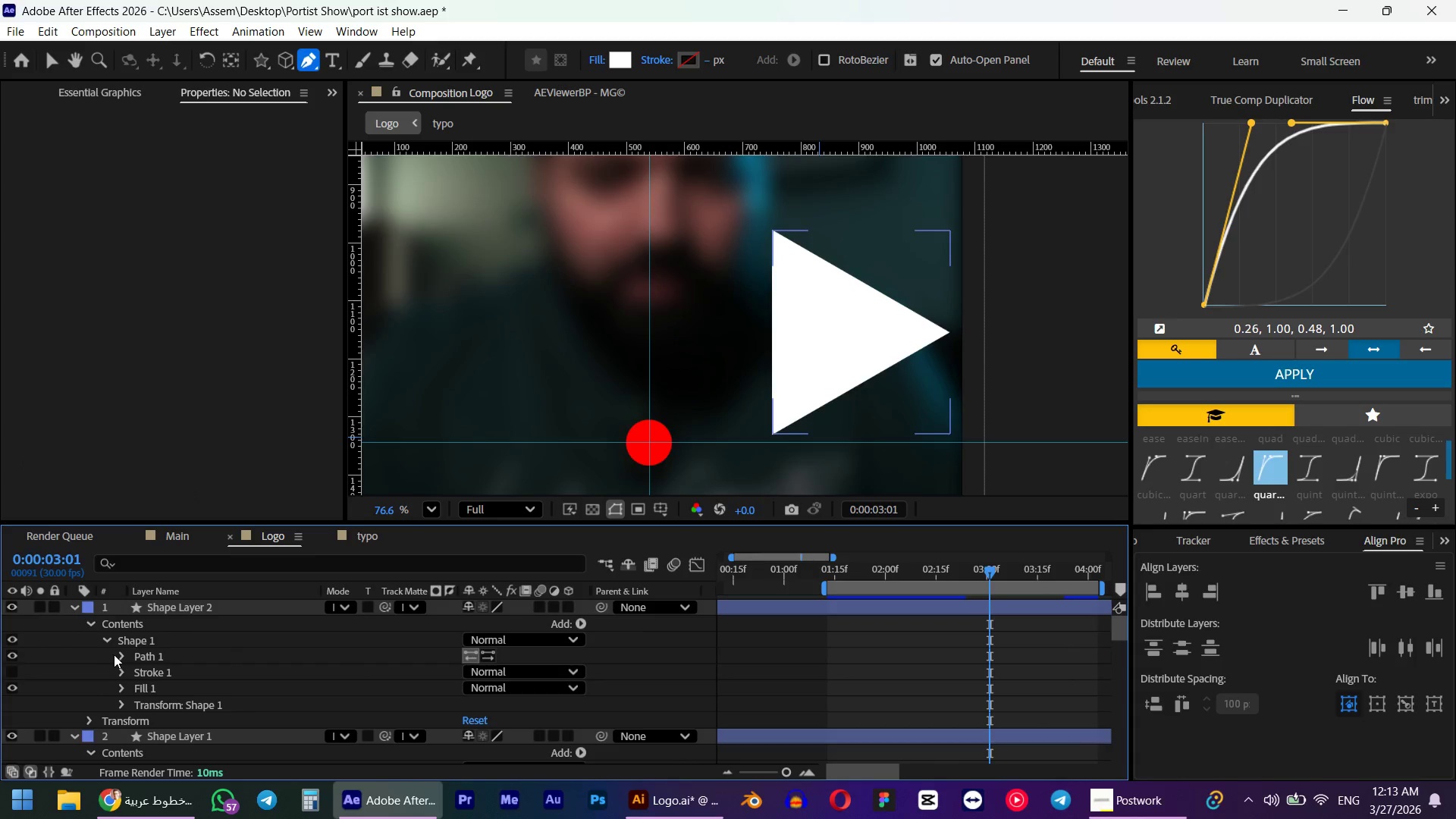 
left_click([117, 655])
 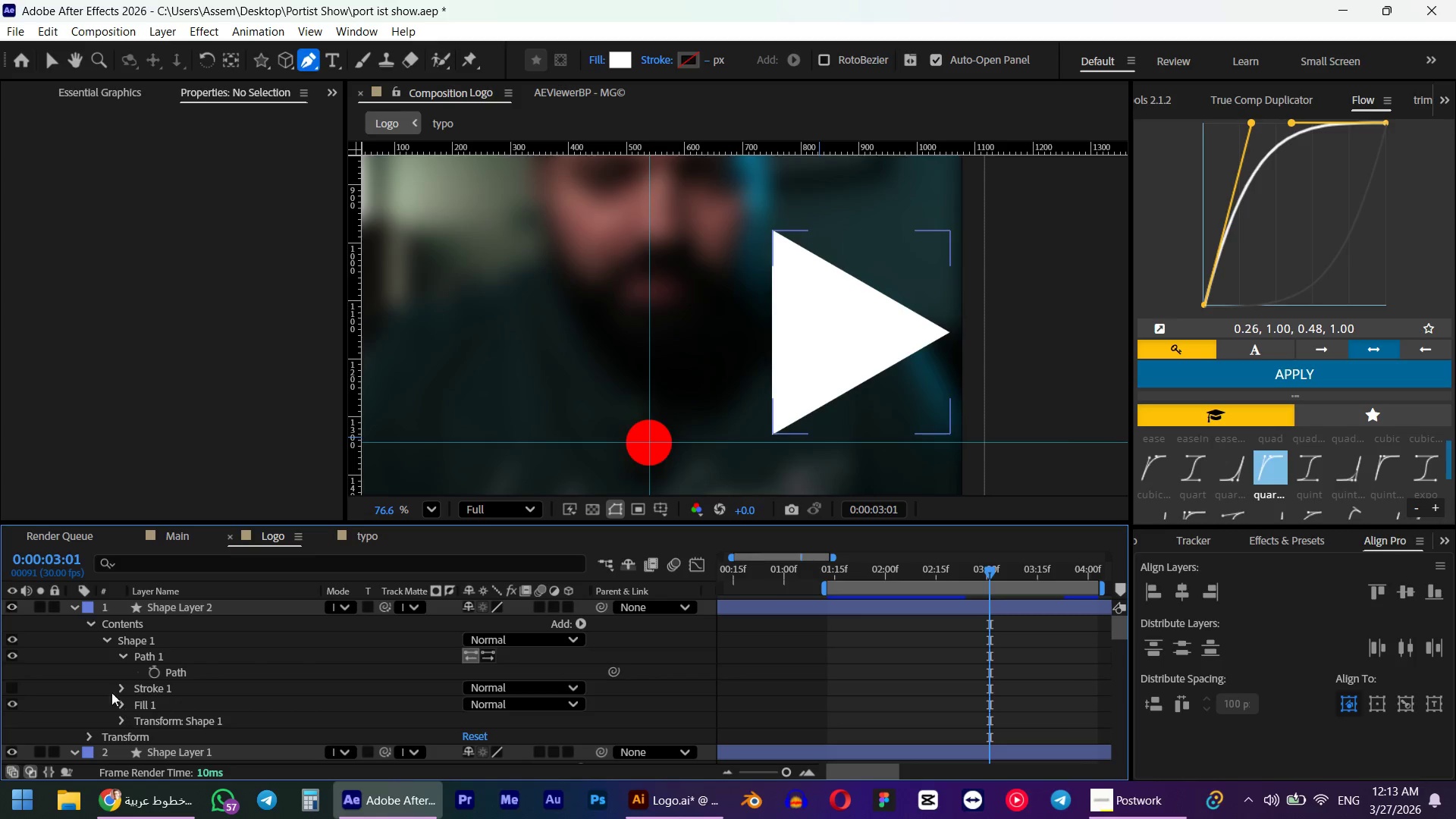 
left_click([151, 672])
 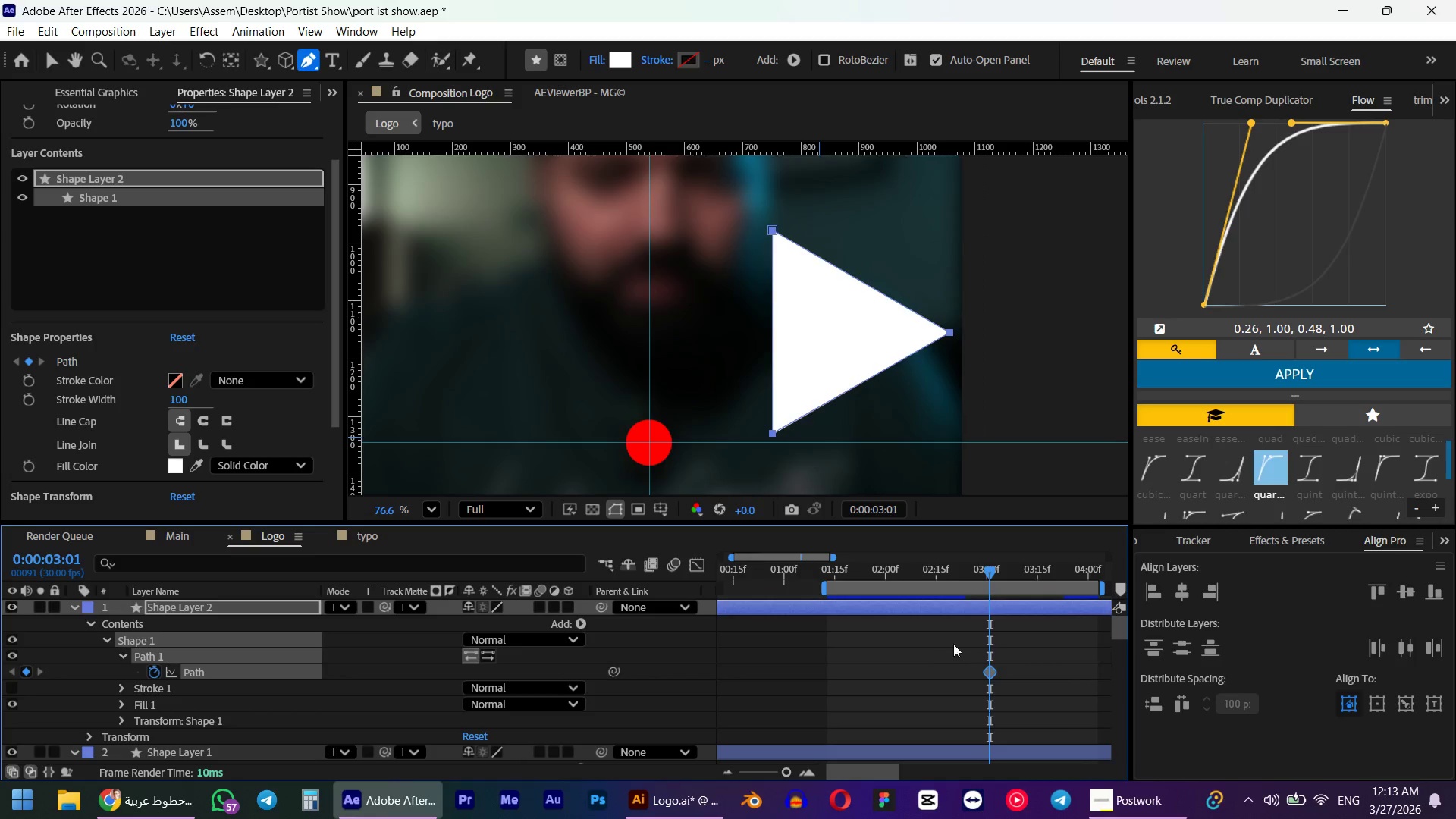 
left_click_drag(start_coordinate=[1025, 648], to_coordinate=[947, 695])
 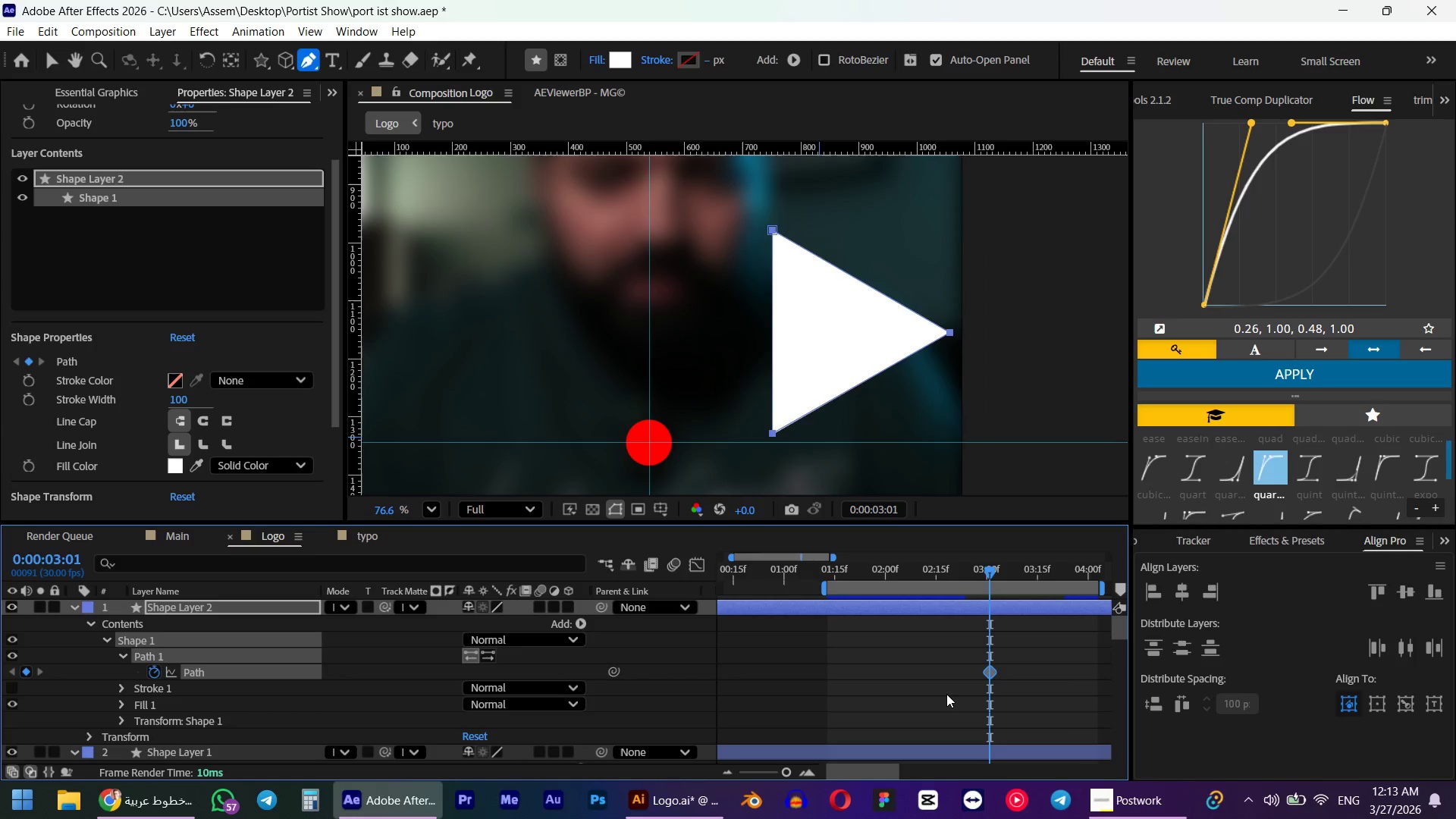 
hold_key(key=ControlLeft, duration=0.42)
 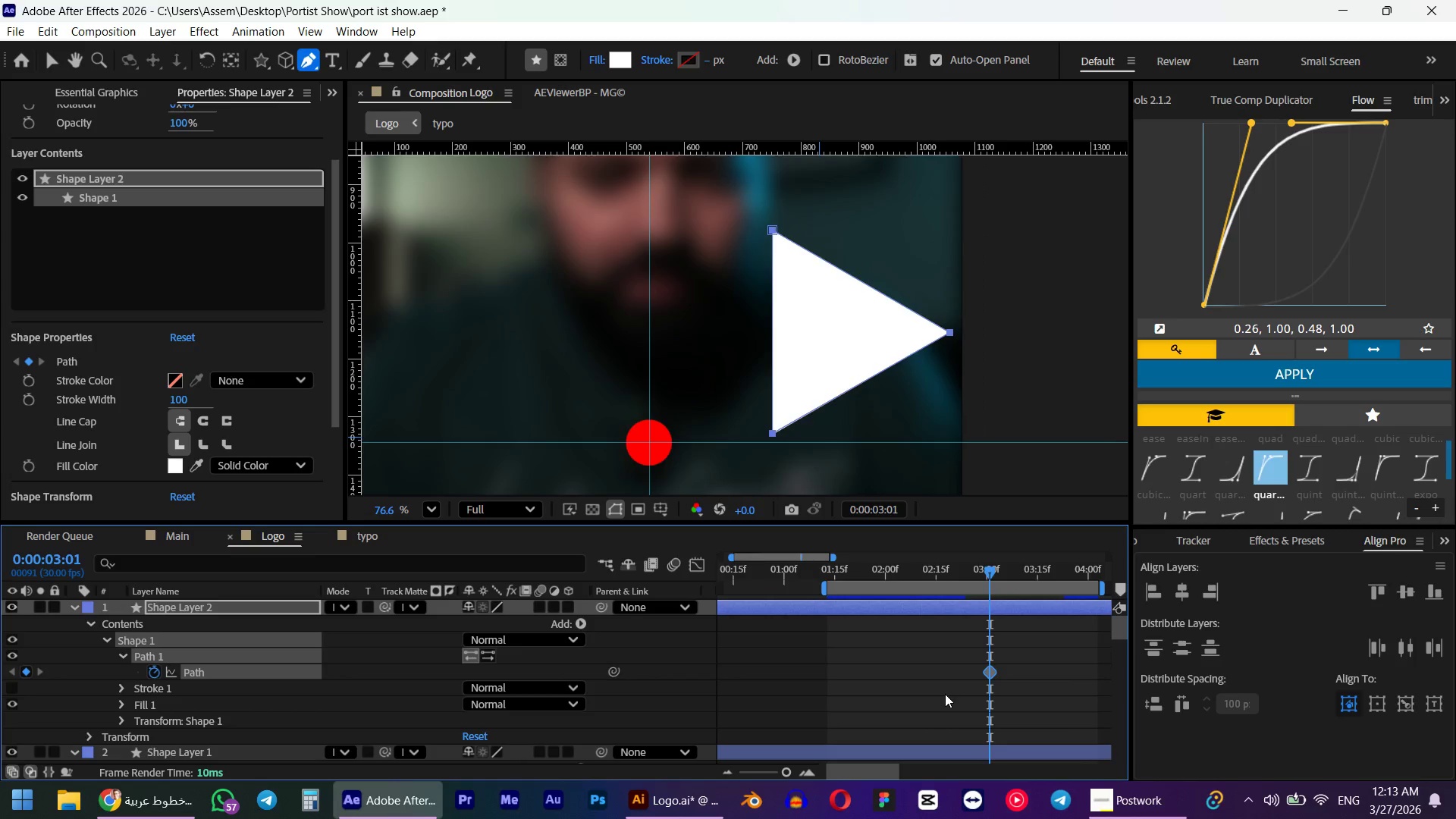 
key(Control+C)
 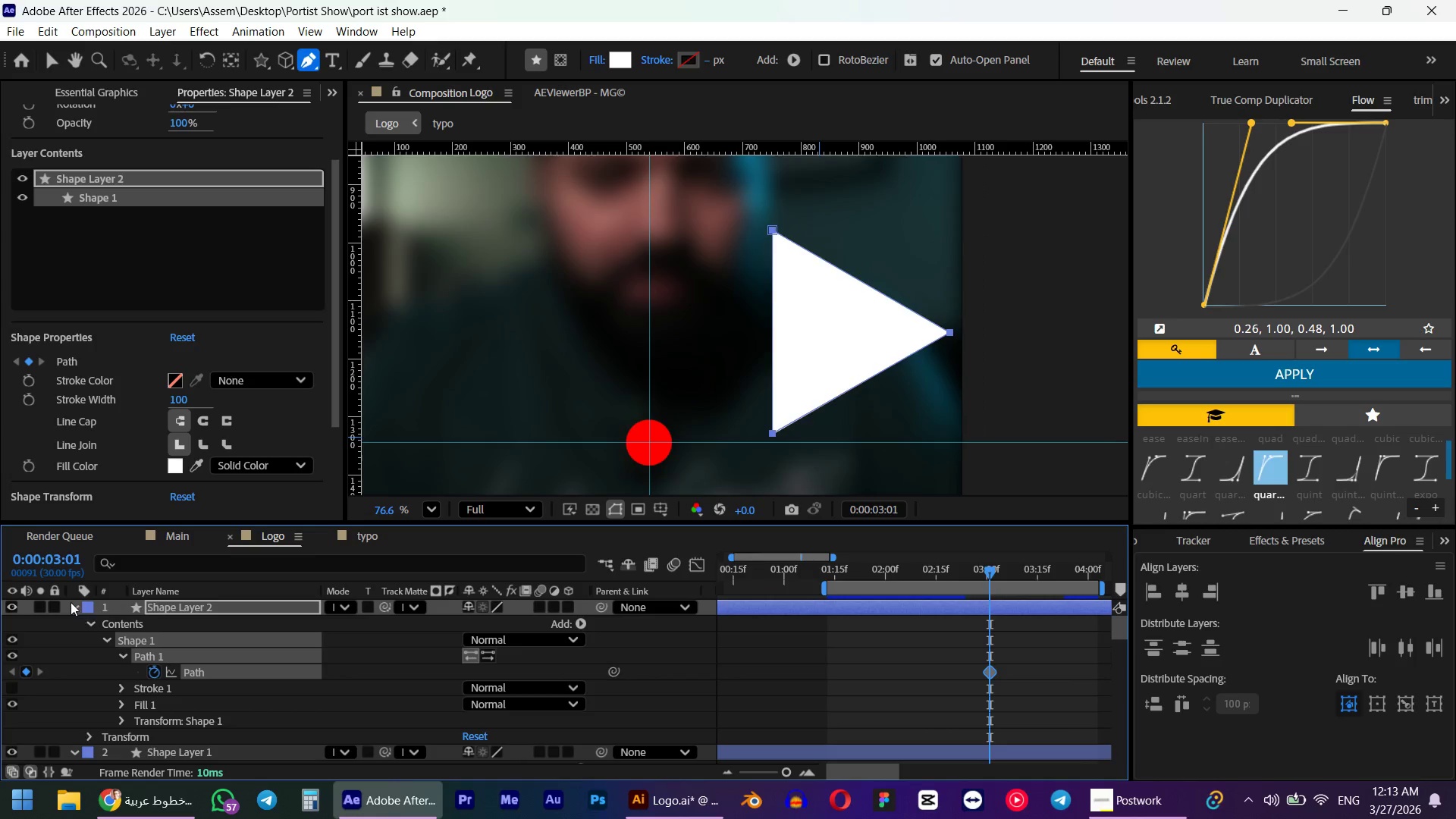 
scroll: coordinate [77, 680], scroll_direction: down, amount: 9.0
 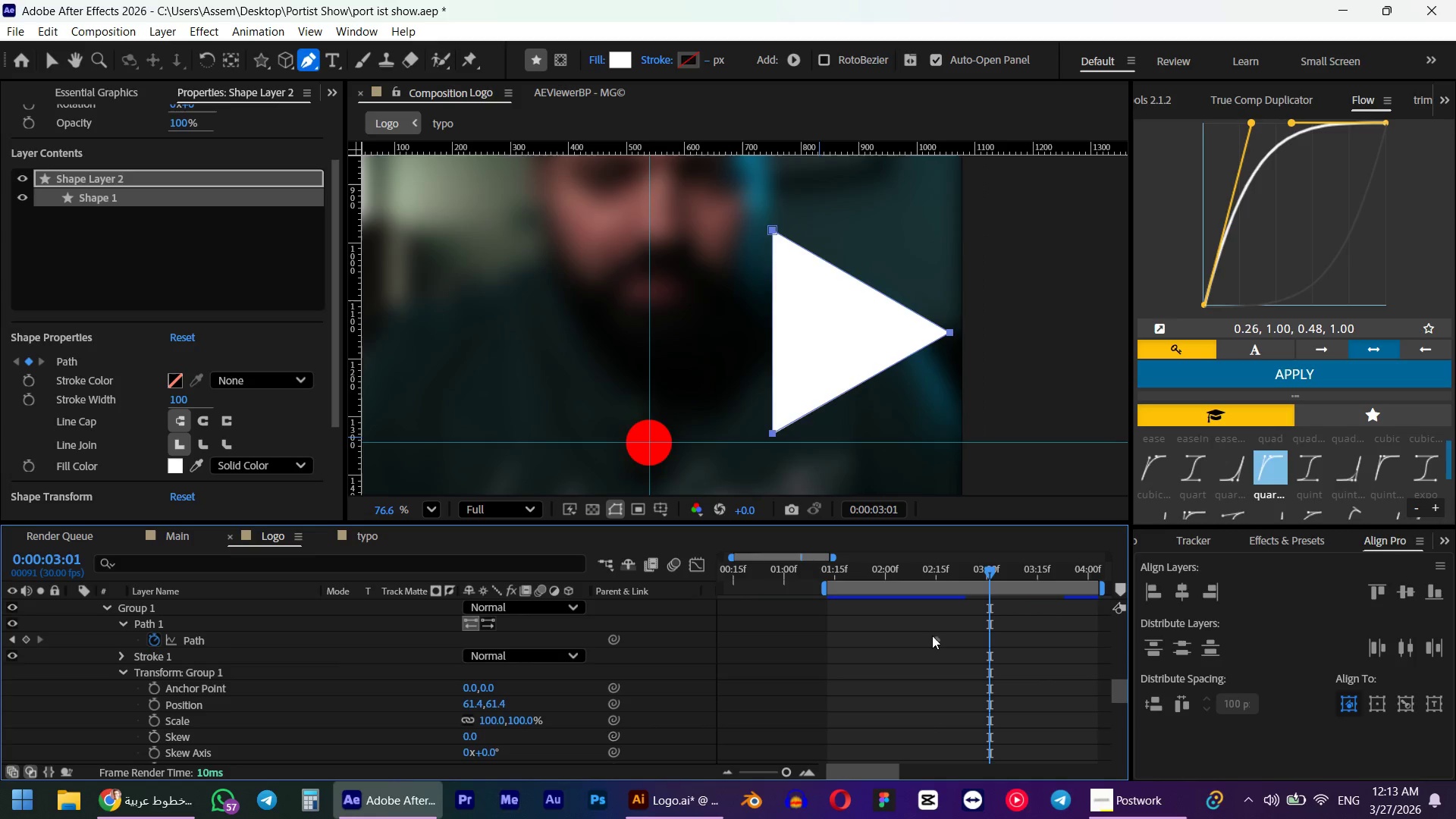 
left_click([937, 641])
 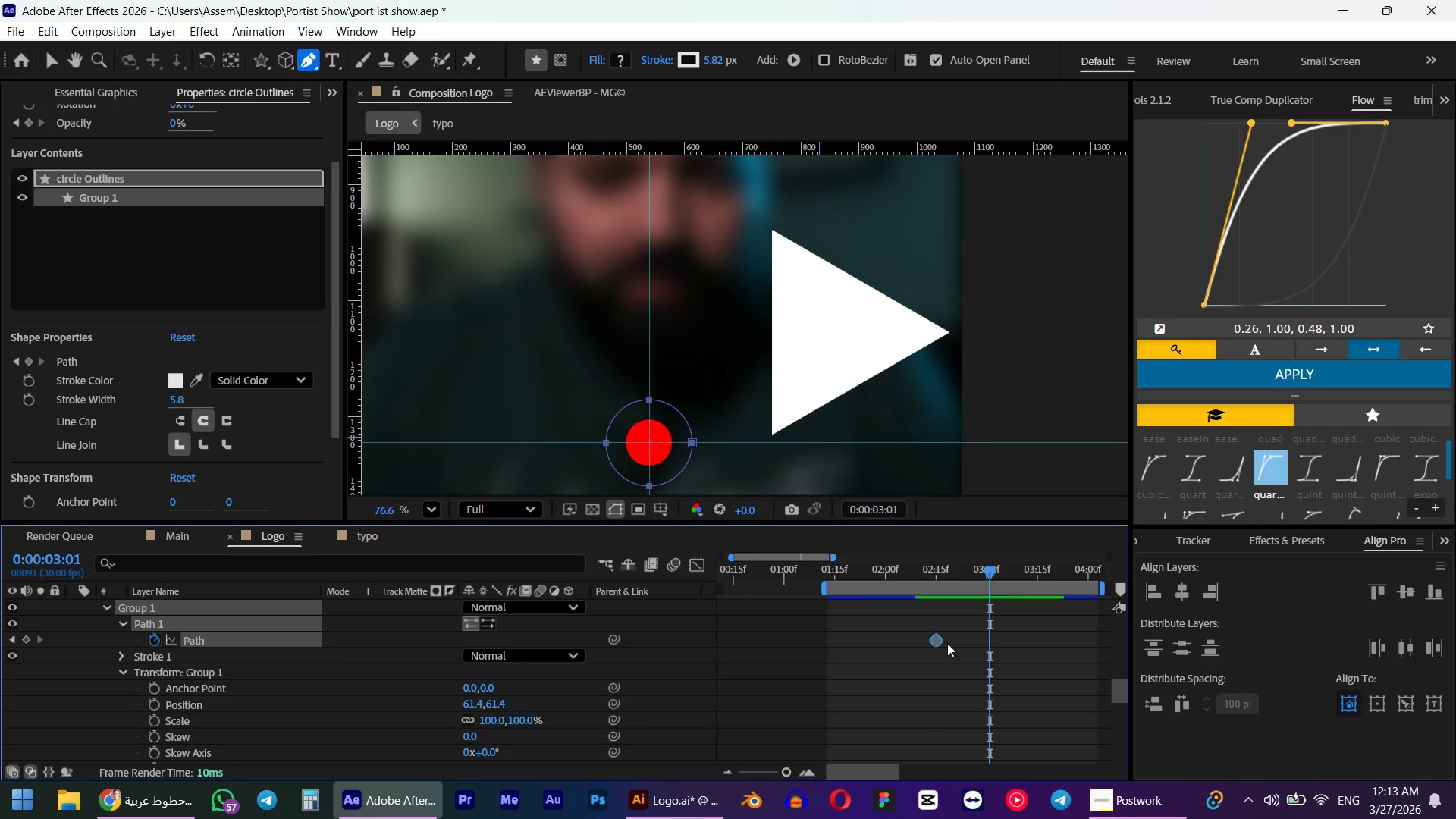 
key(Control+ControlLeft)
 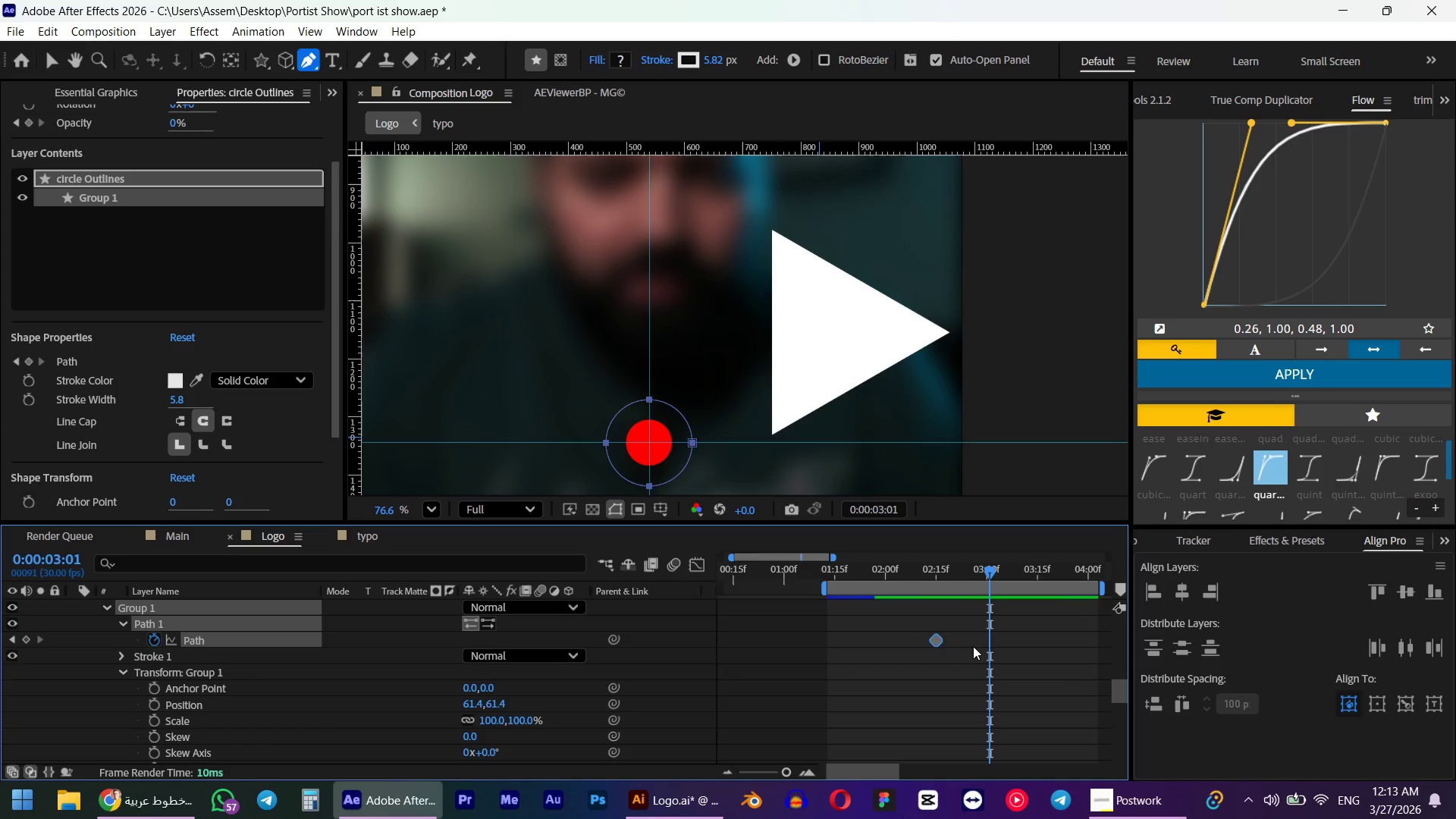 
key(Control+V)
 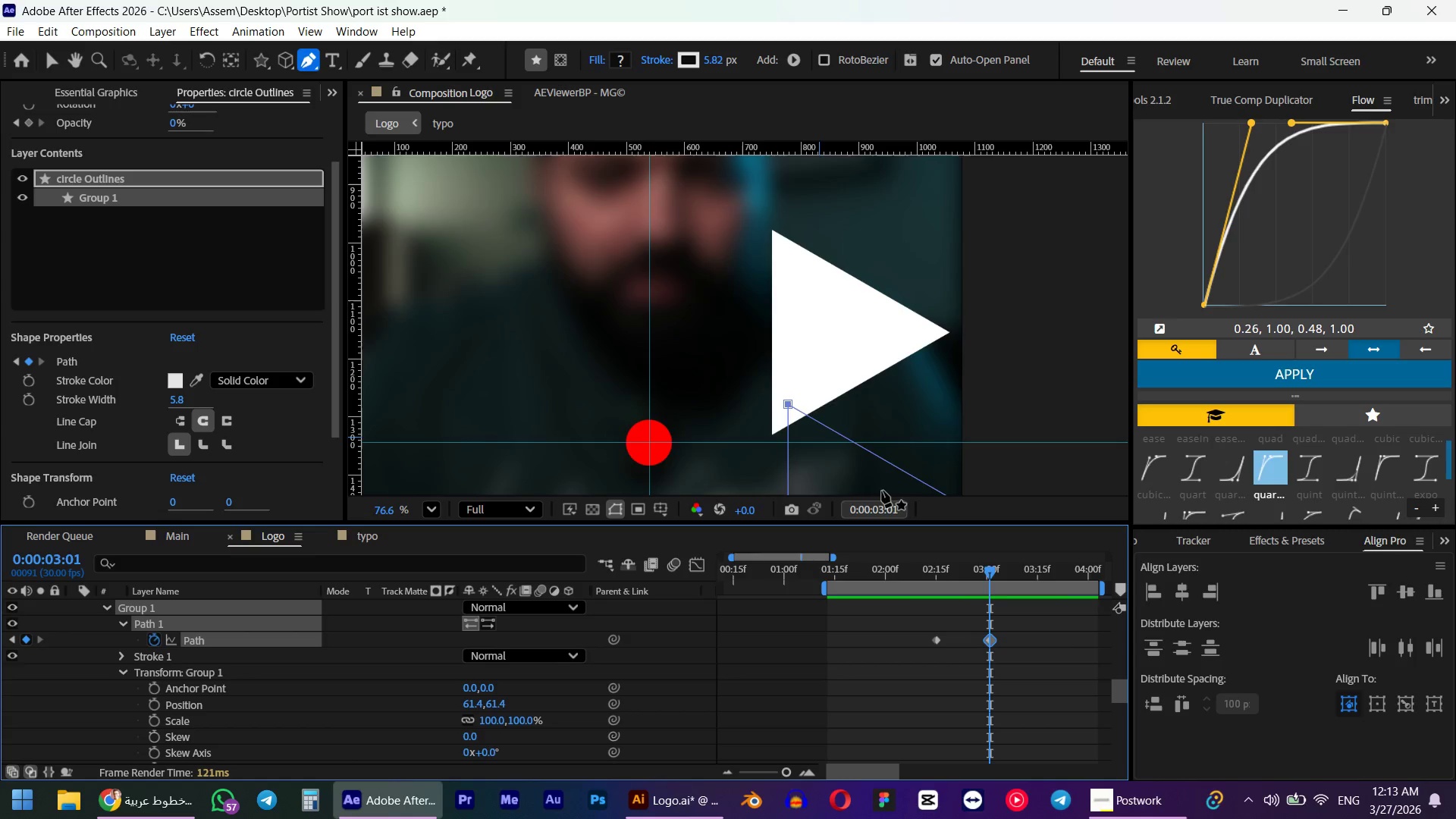 
scroll: coordinate [826, 388], scroll_direction: down, amount: 4.0
 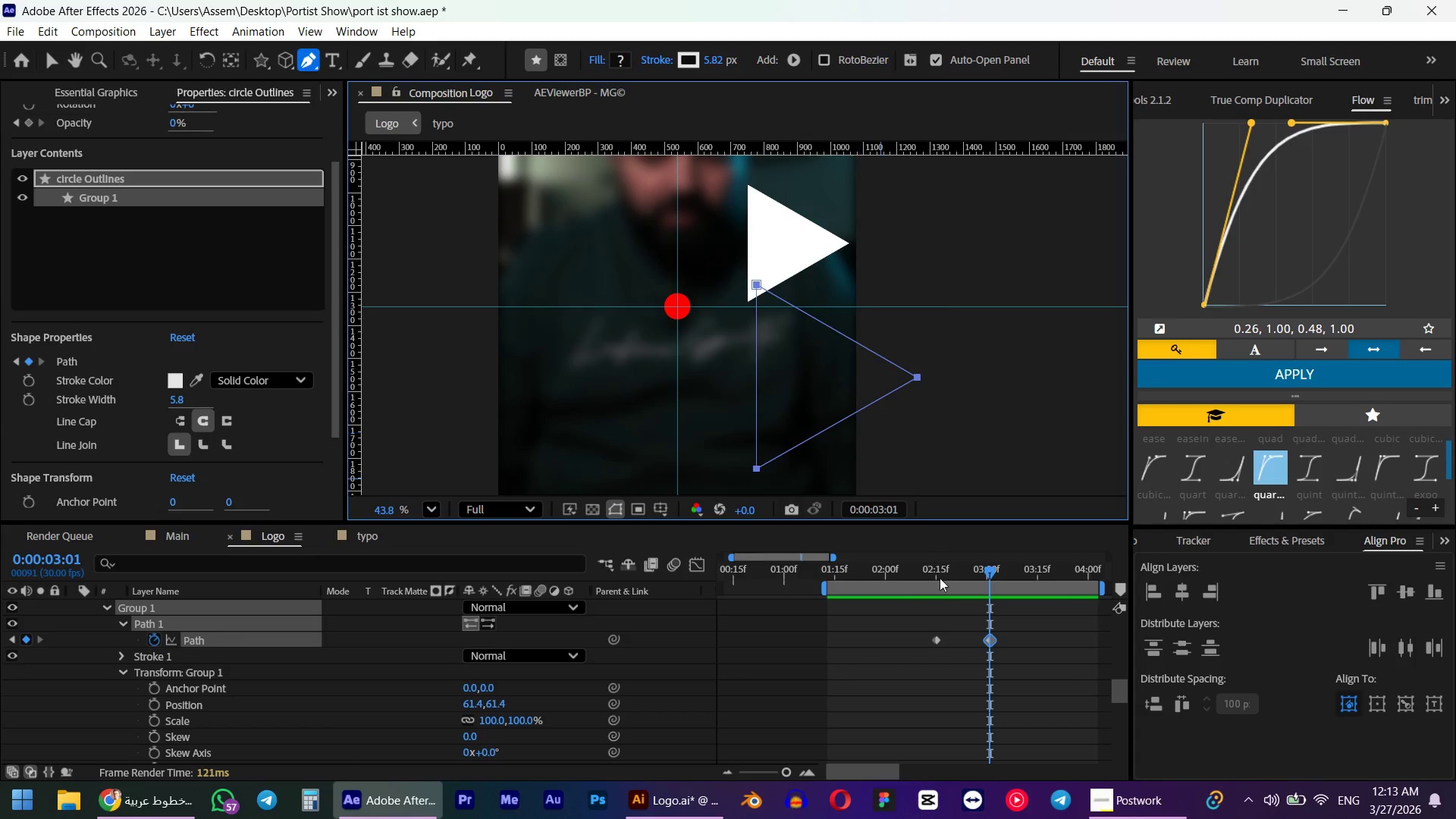 
left_click_drag(start_coordinate=[932, 576], to_coordinate=[930, 563])
 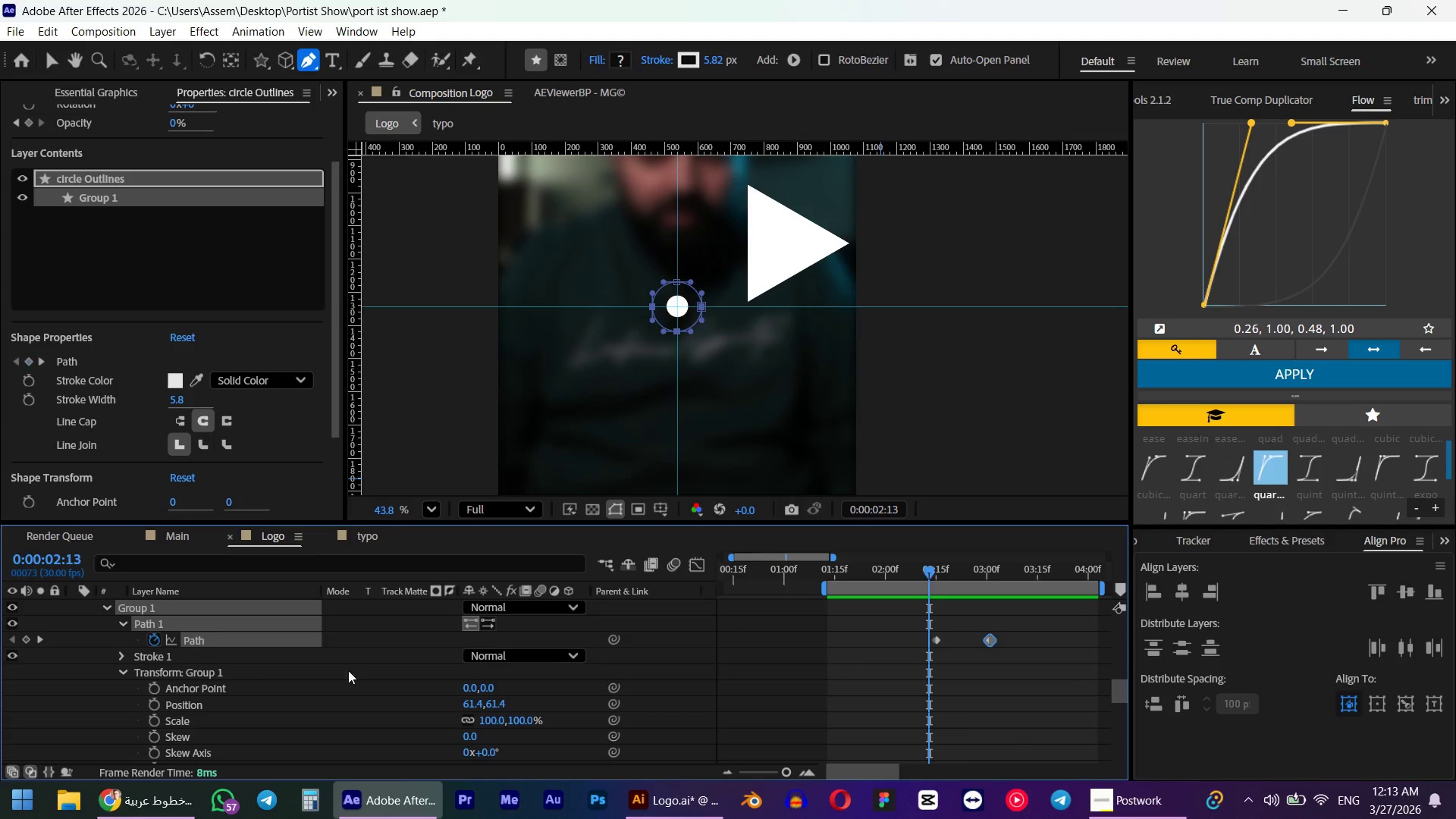 
scroll: coordinate [290, 670], scroll_direction: up, amount: 2.0
 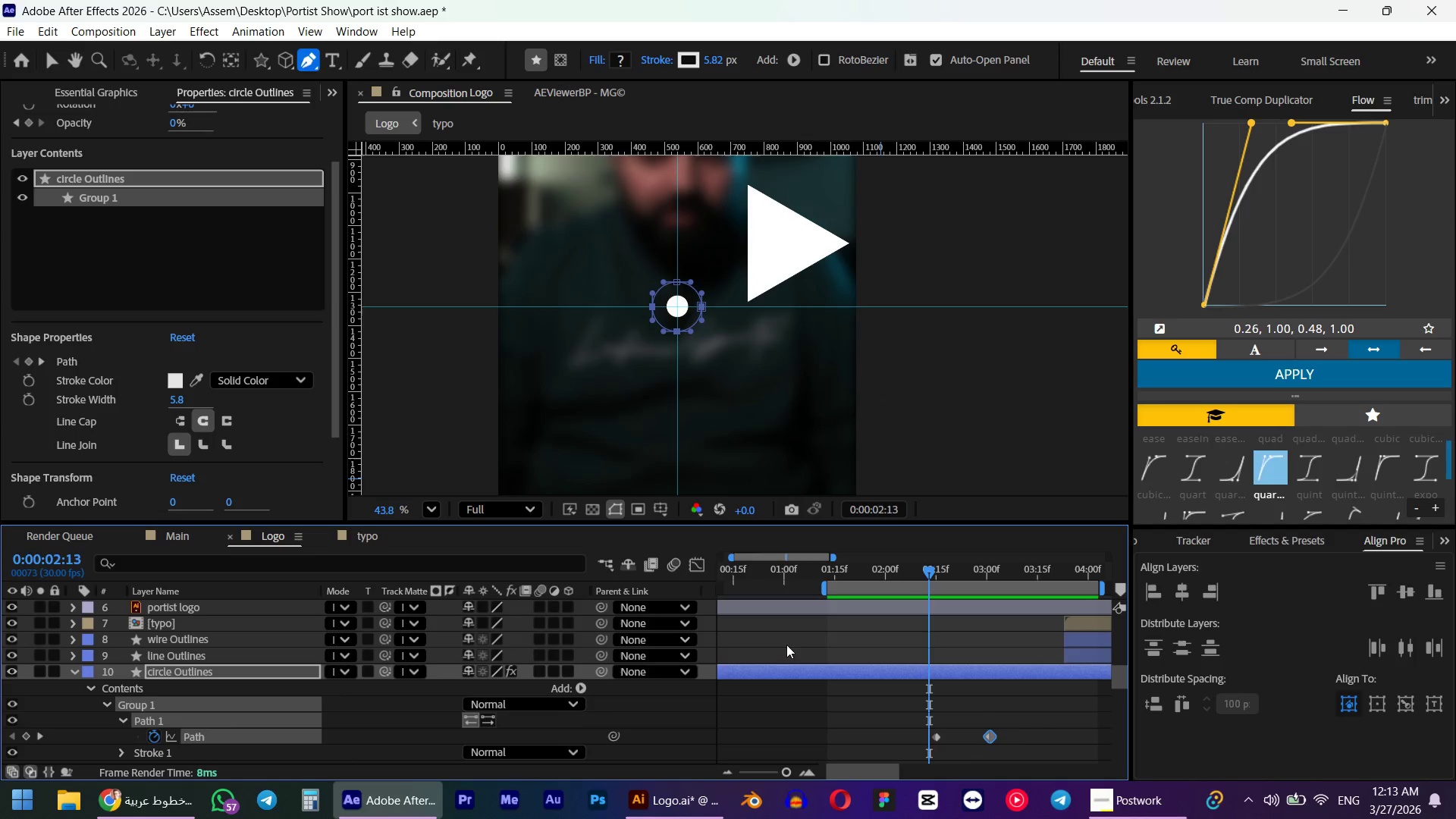 
left_click([14, 672])
 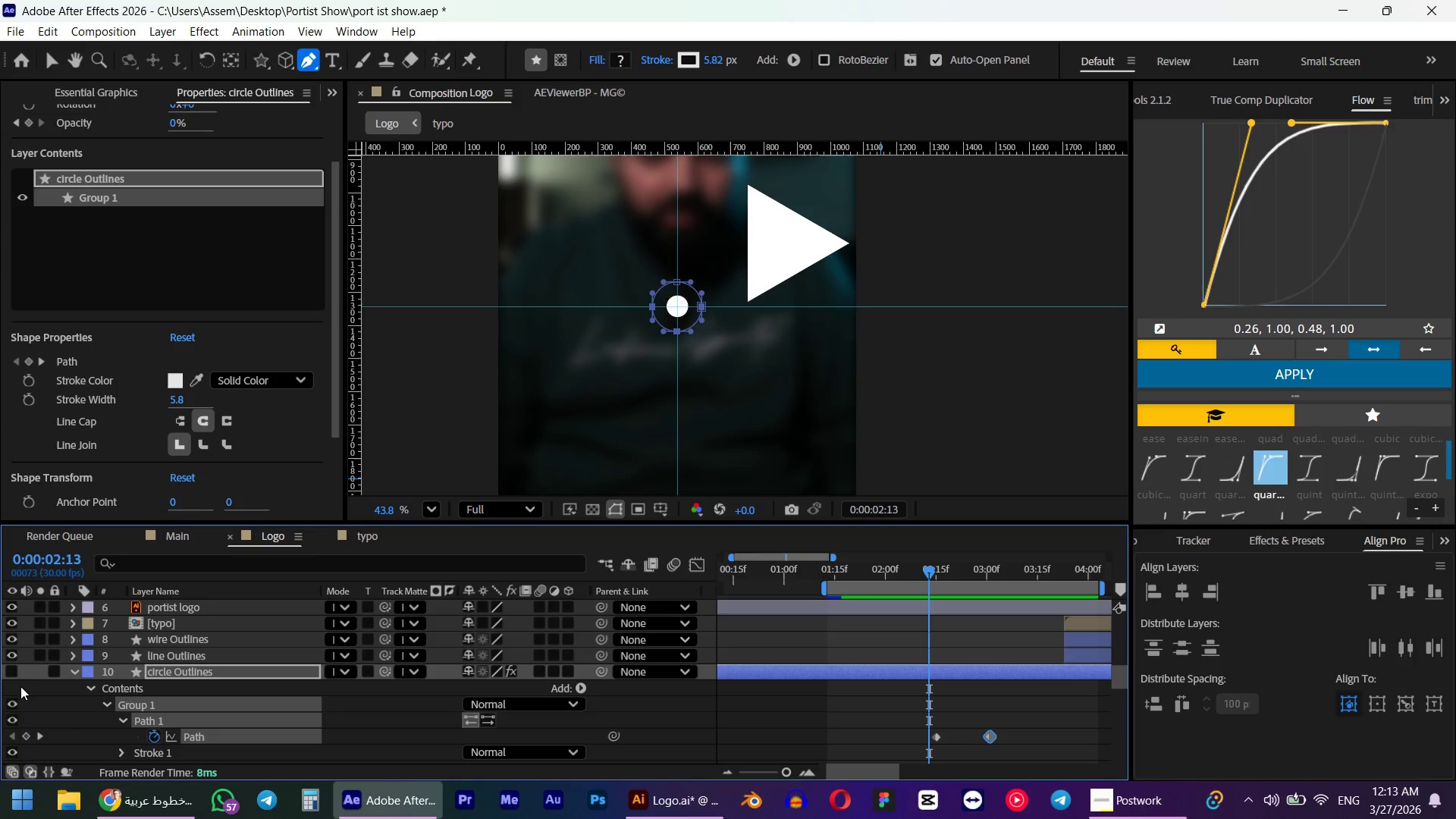 
hold_key(key=ControlLeft, duration=1.09)
 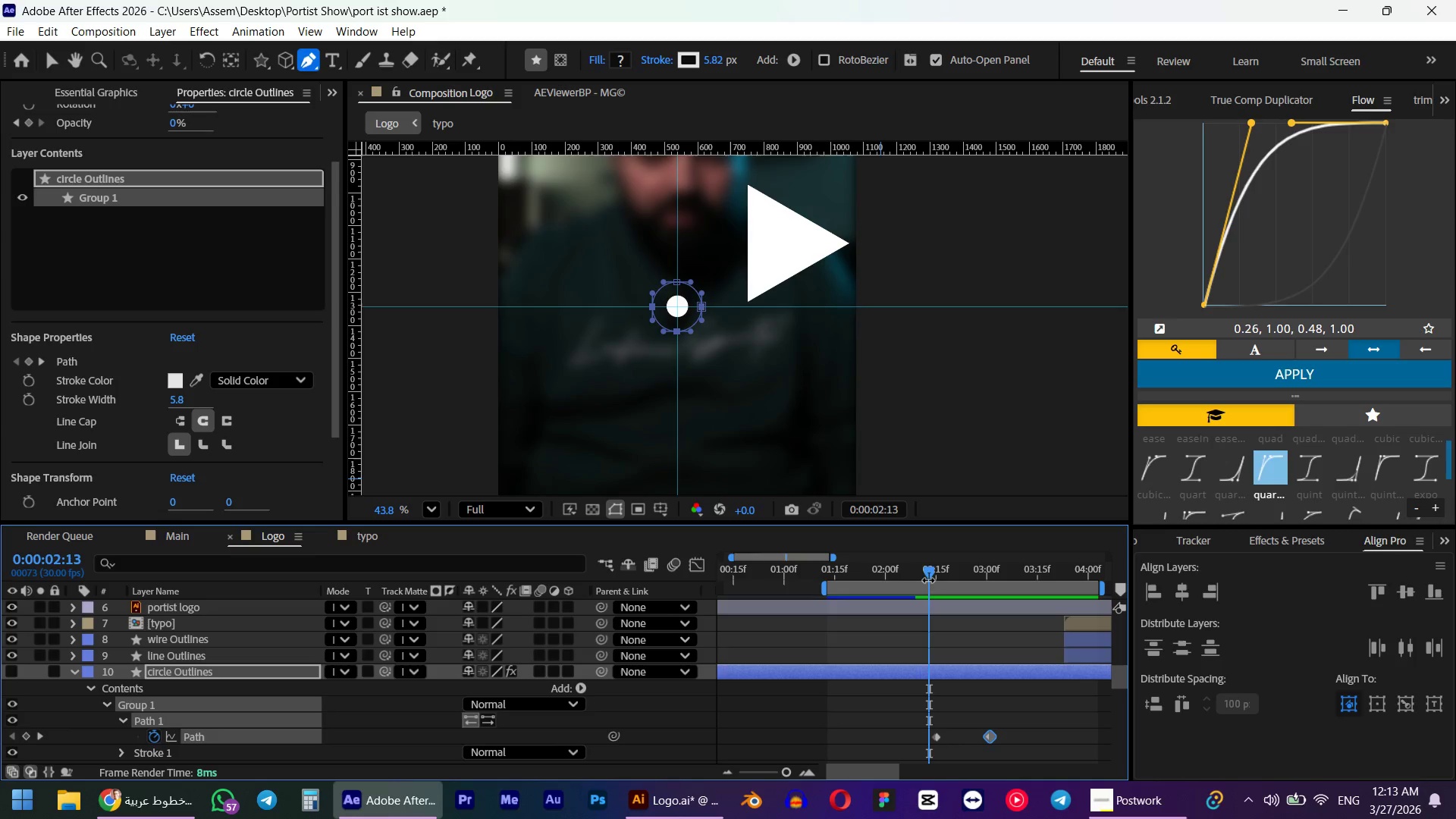 
left_click_drag(start_coordinate=[927, 568], to_coordinate=[977, 581])
 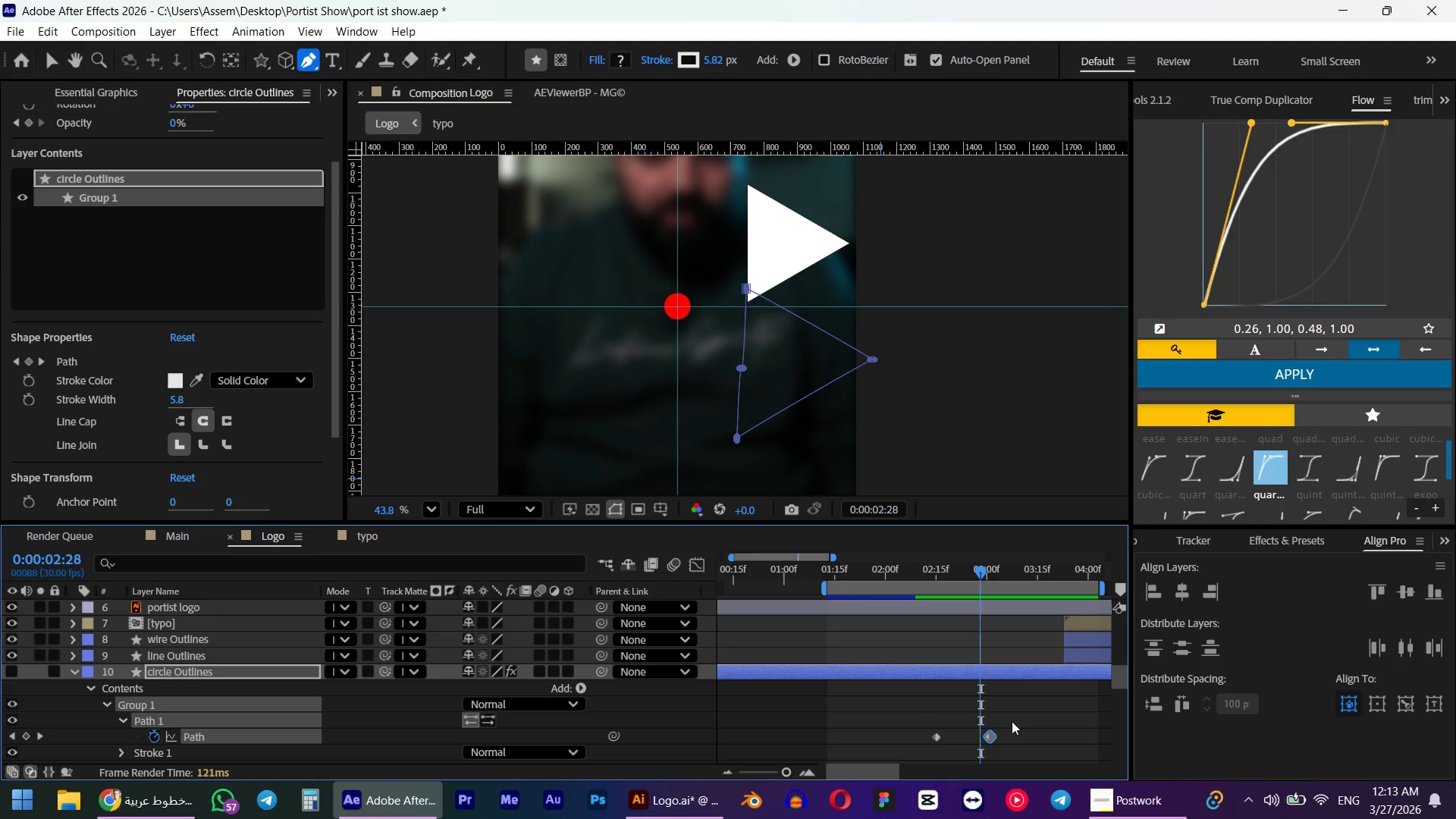 
left_click_drag(start_coordinate=[1030, 725], to_coordinate=[977, 746])
 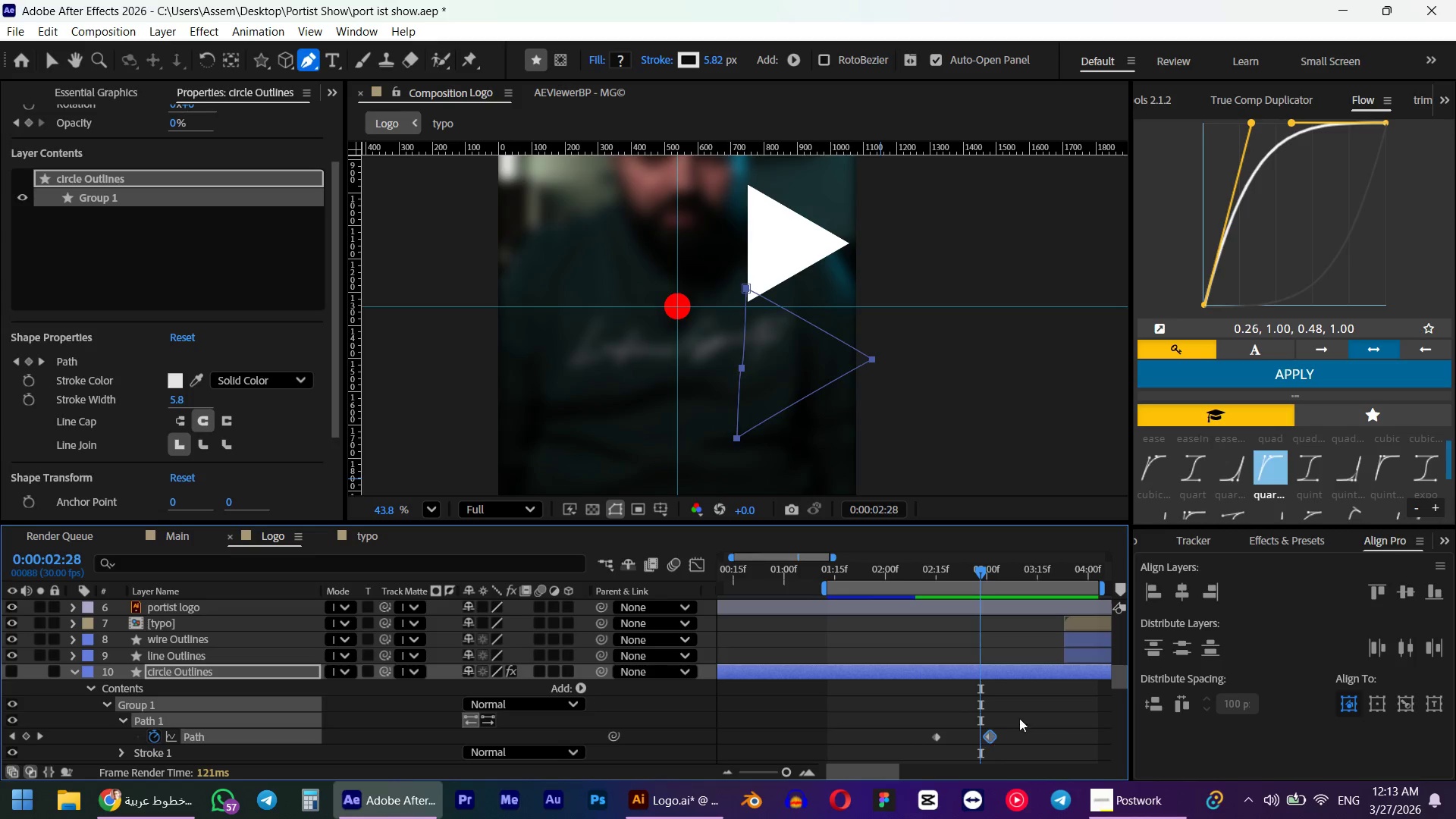 
left_click_drag(start_coordinate=[1019, 718], to_coordinate=[1012, 720])
 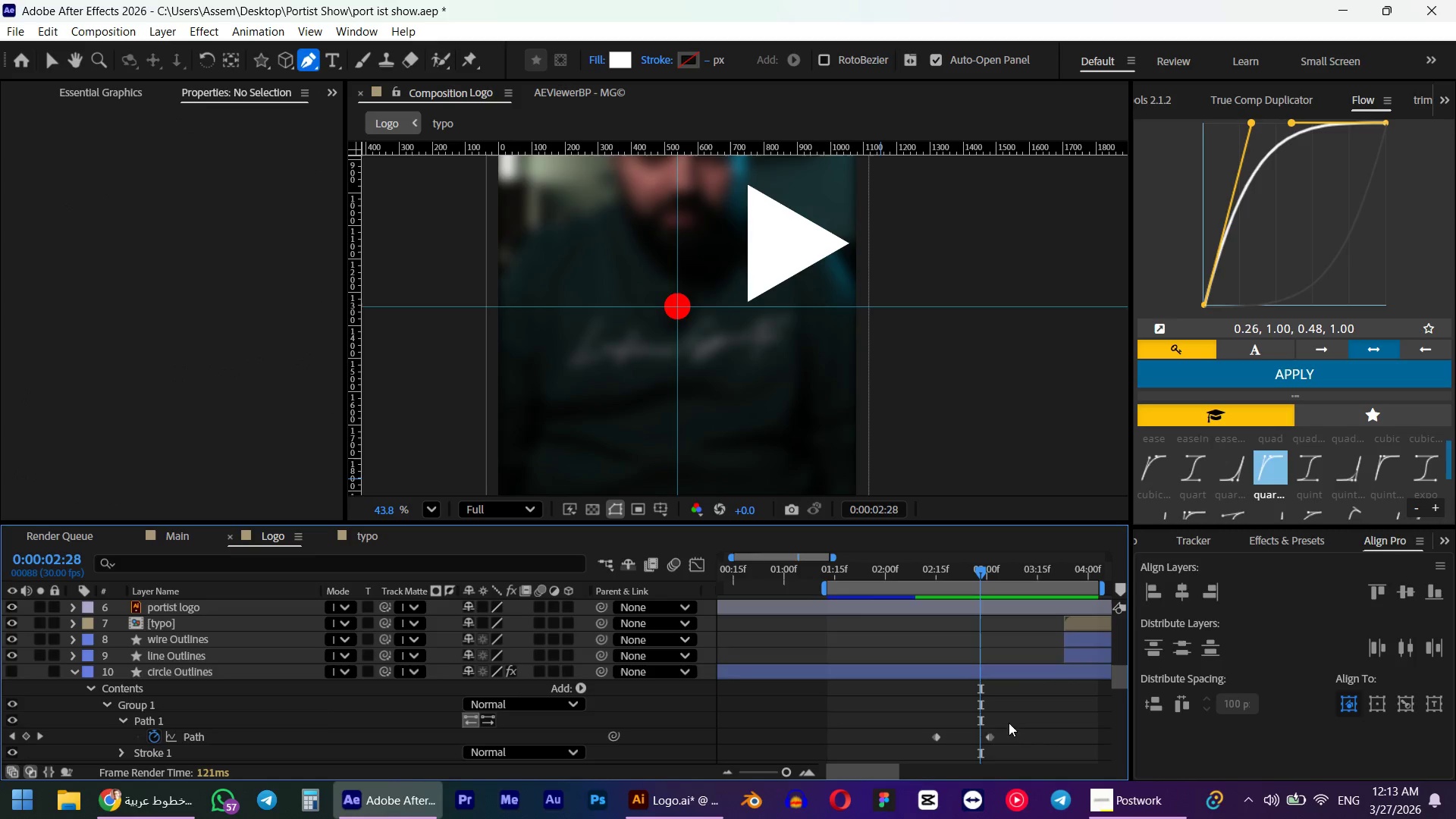 
left_click_drag(start_coordinate=[1011, 720], to_coordinate=[974, 759])
 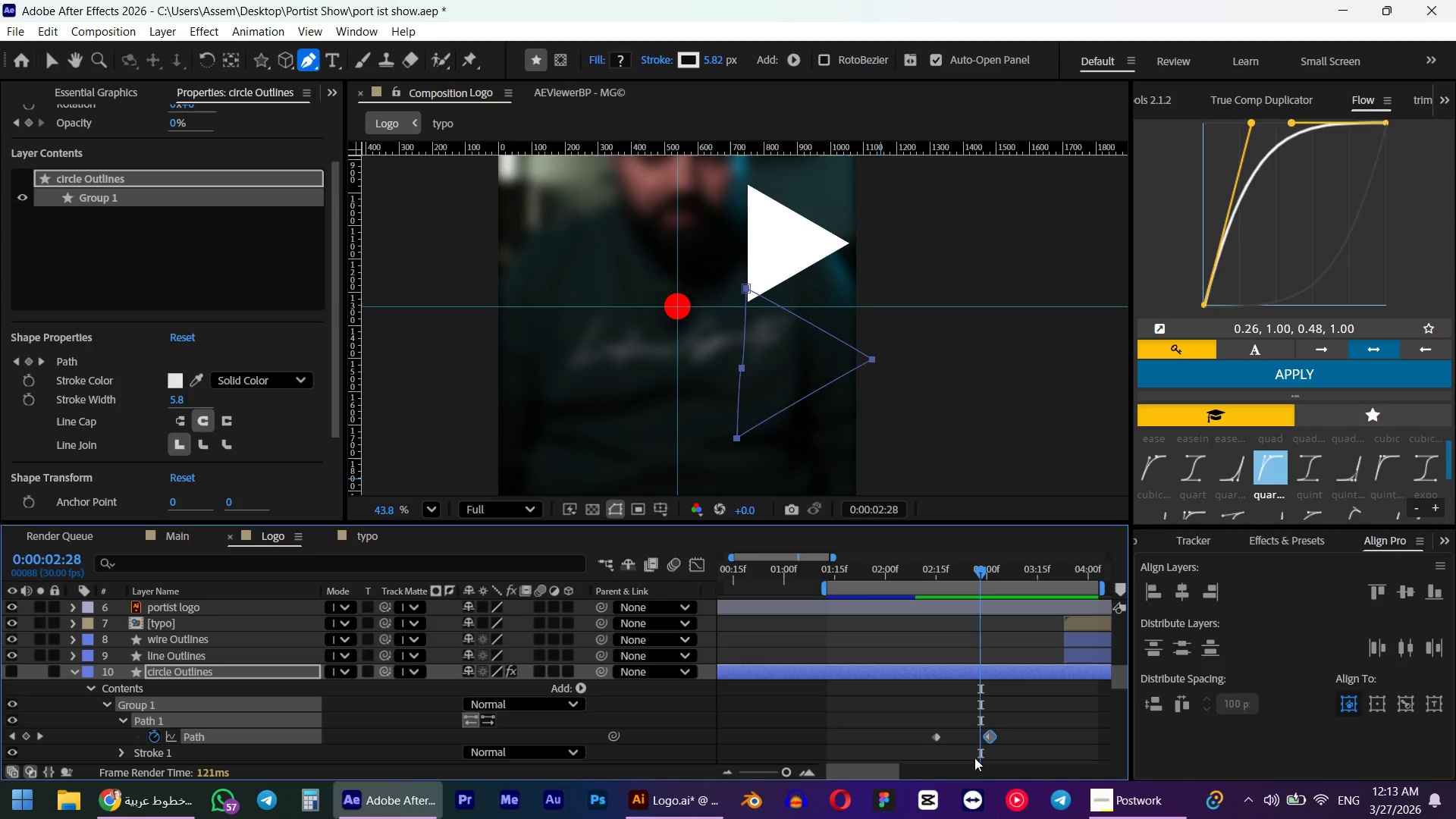 
key(Delete)